 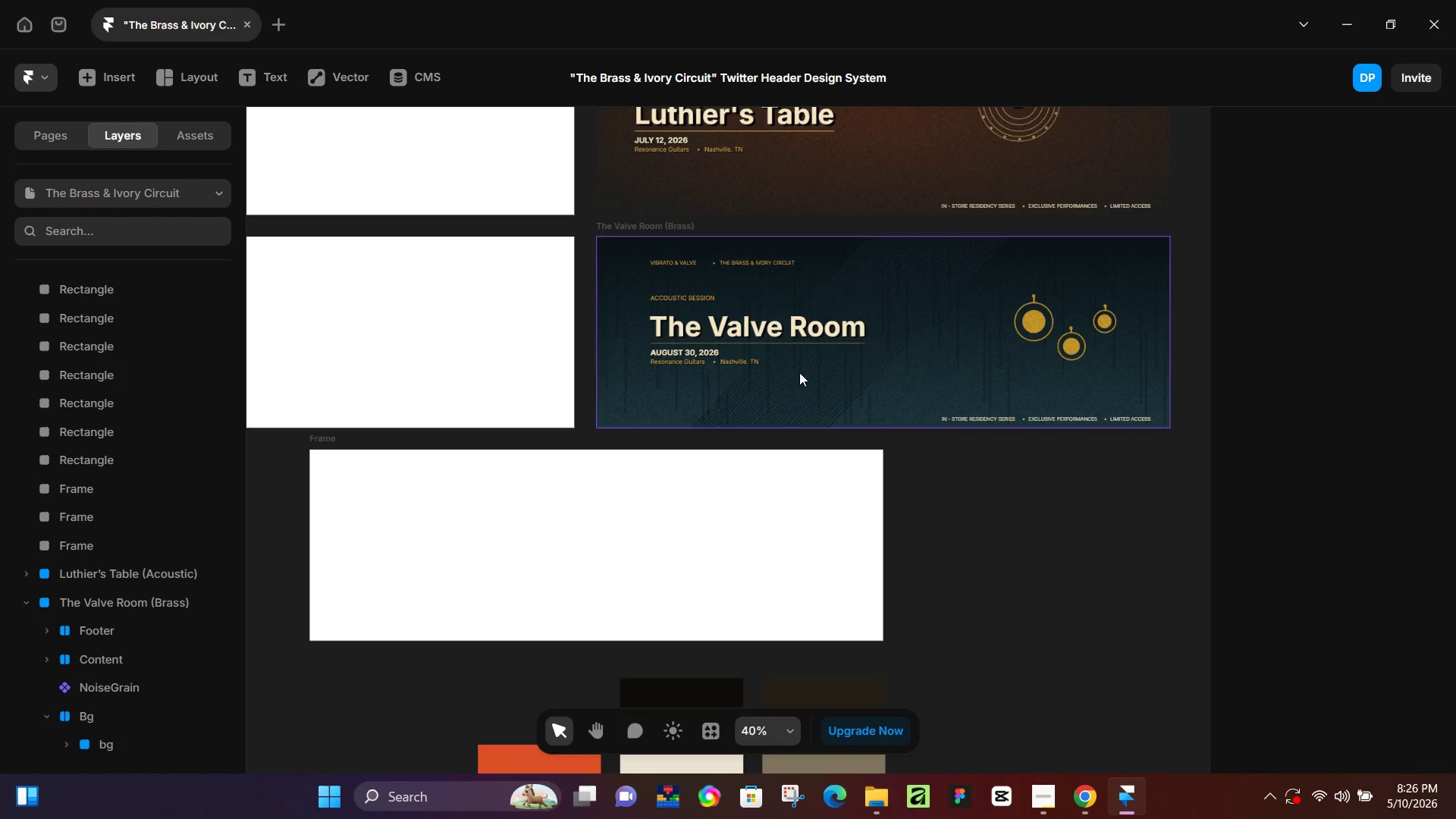 
scroll: coordinate [726, 422], scroll_direction: down, amount: 3.0
 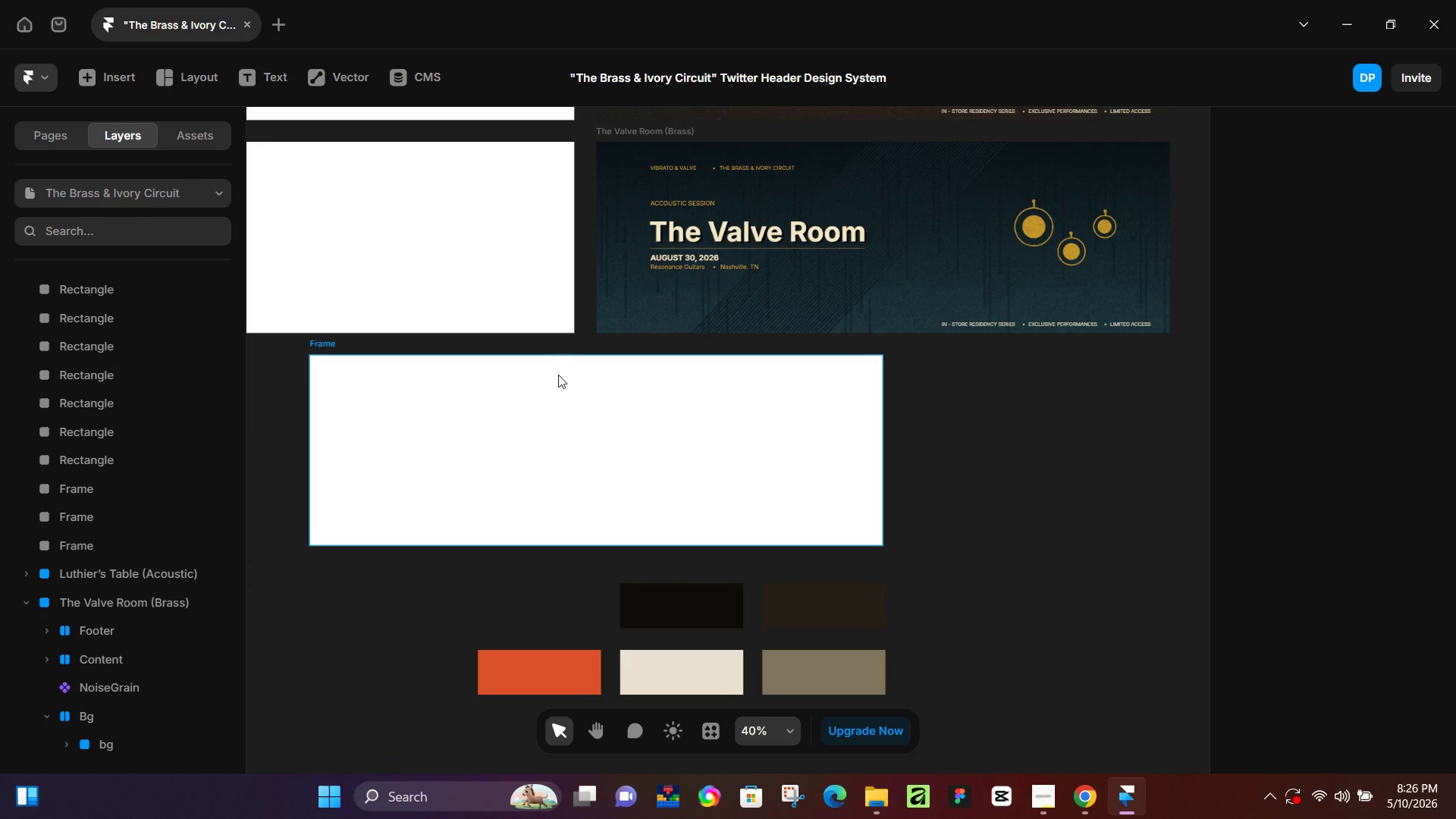 
scroll: coordinate [558, 379], scroll_direction: up, amount: 1.0
 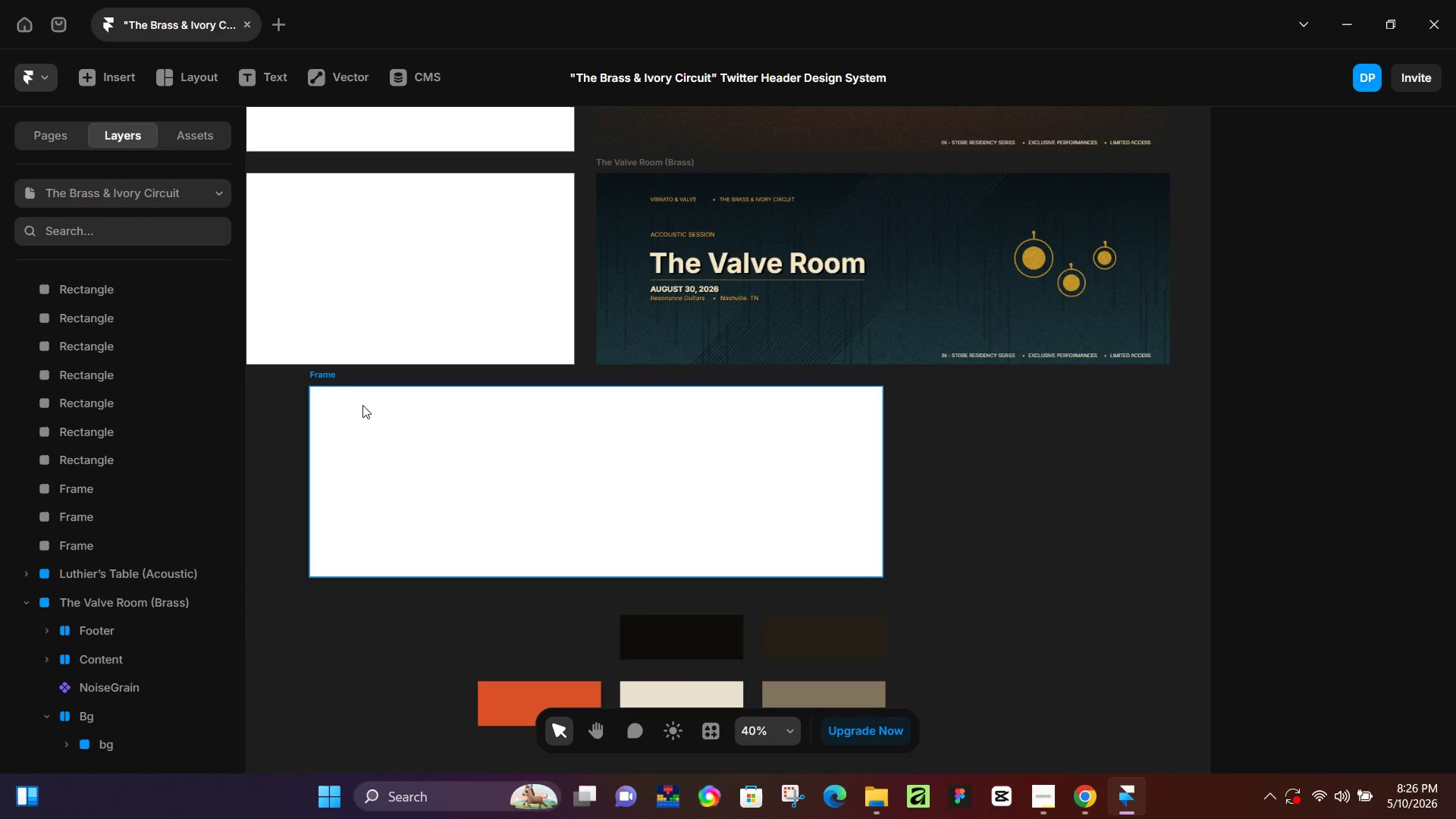 
hold_key(key=Space, duration=0.61)
 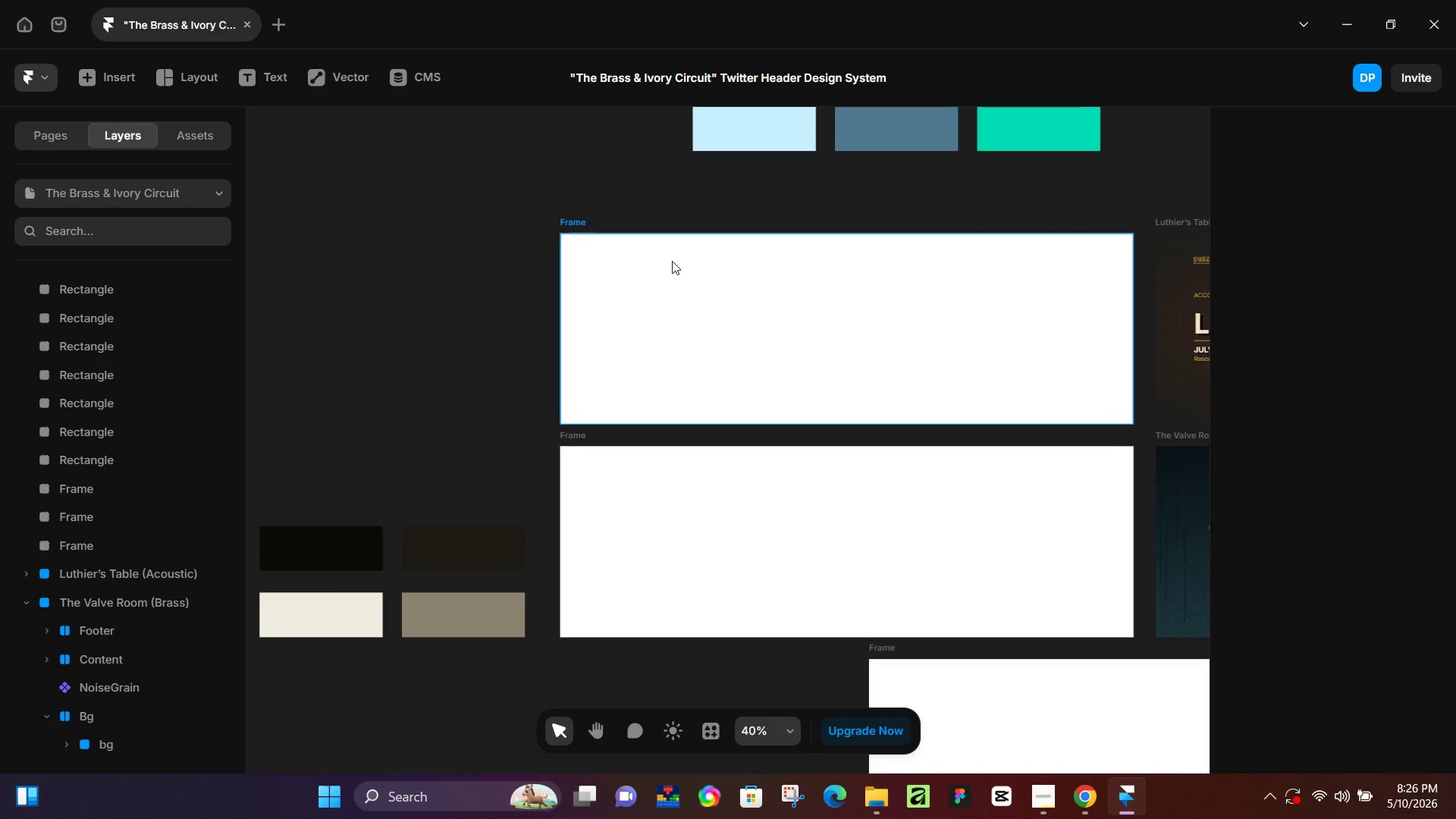 
scroll: coordinate [368, 419], scroll_direction: up, amount: 6.0
 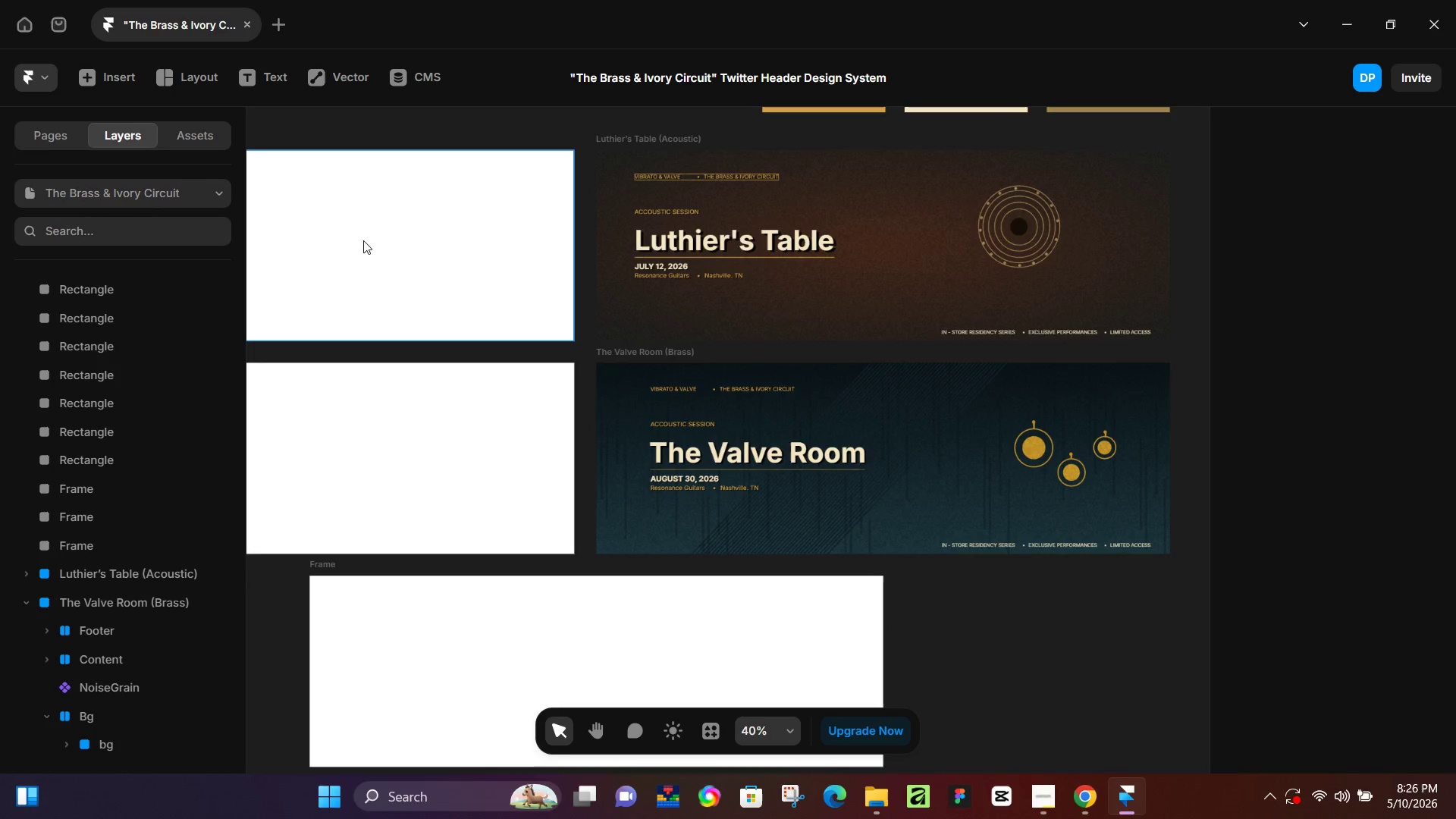 
left_click_drag(start_coordinate=[381, 213], to_coordinate=[939, 297])
 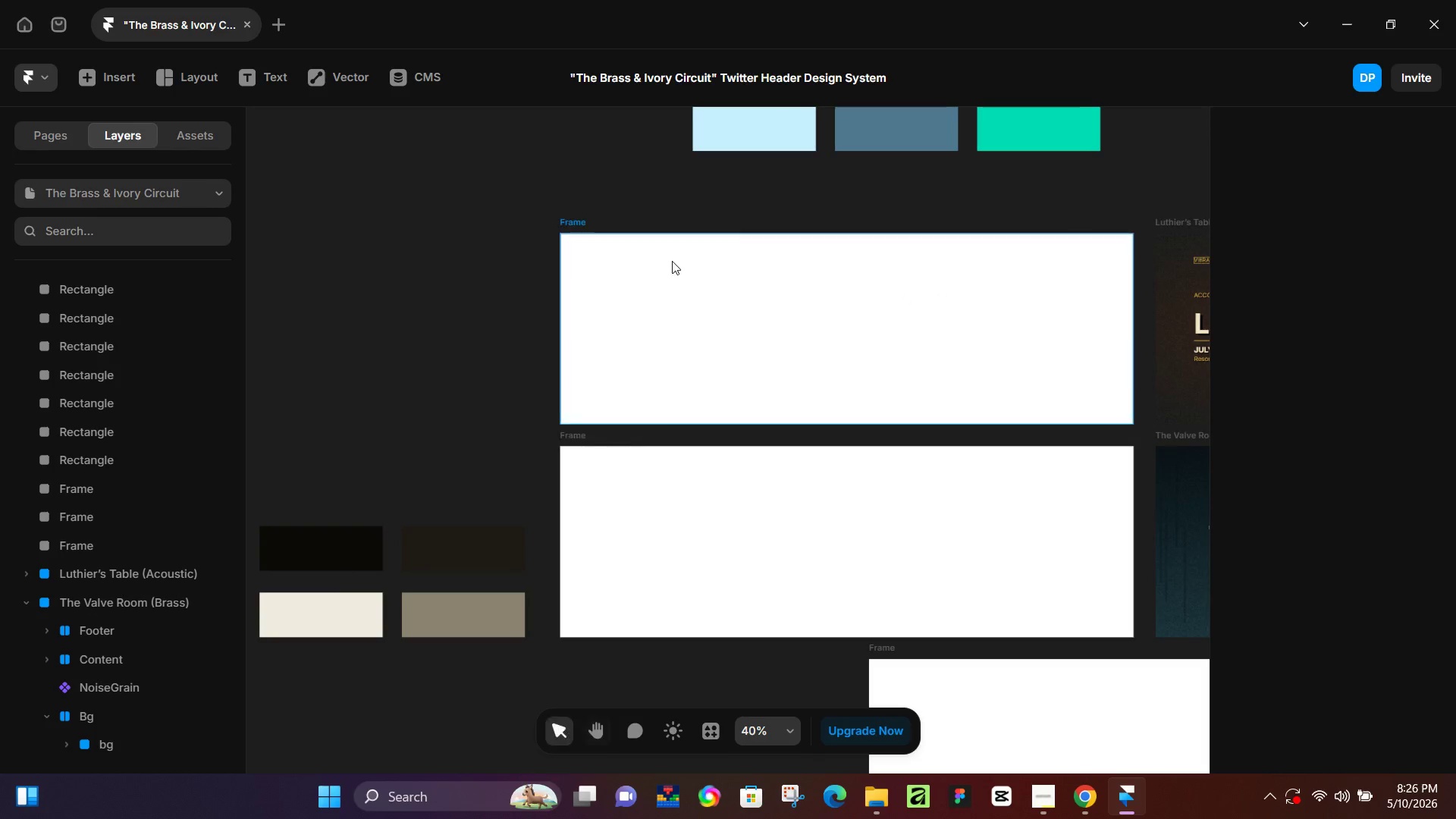 
left_click([672, 261])
 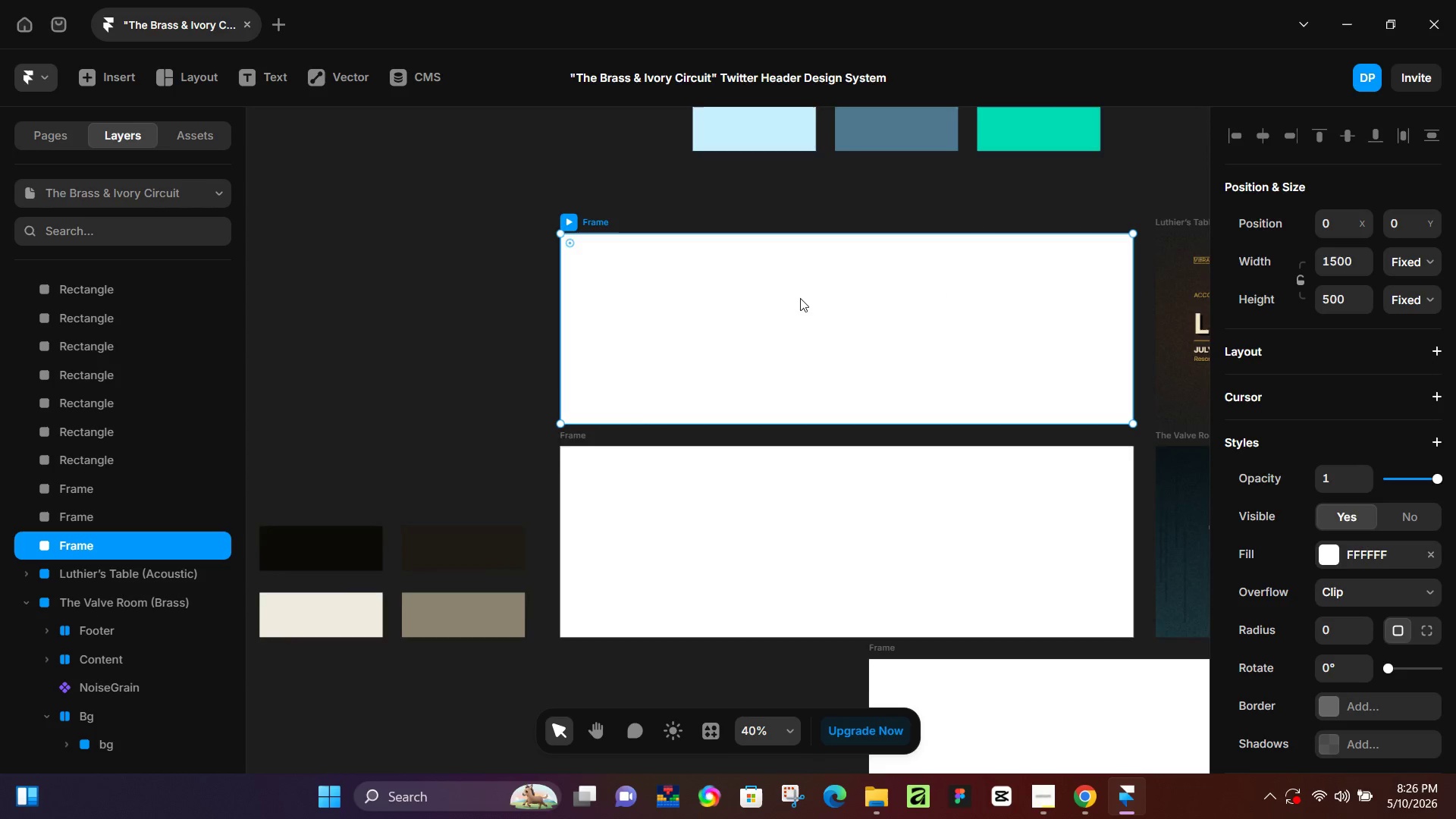 
scroll: coordinate [997, 328], scroll_direction: up, amount: 5.0
 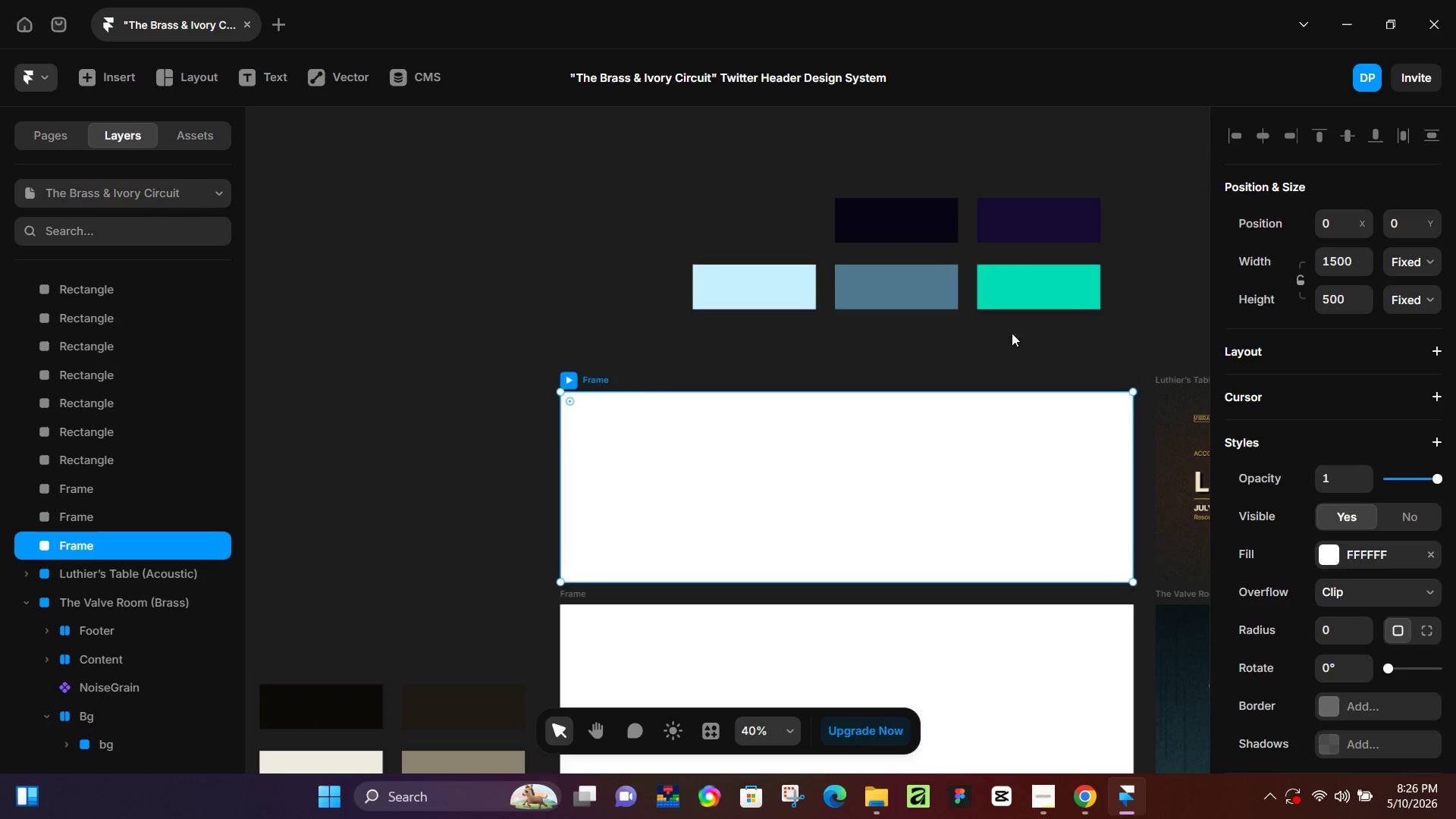 
key(Space)
 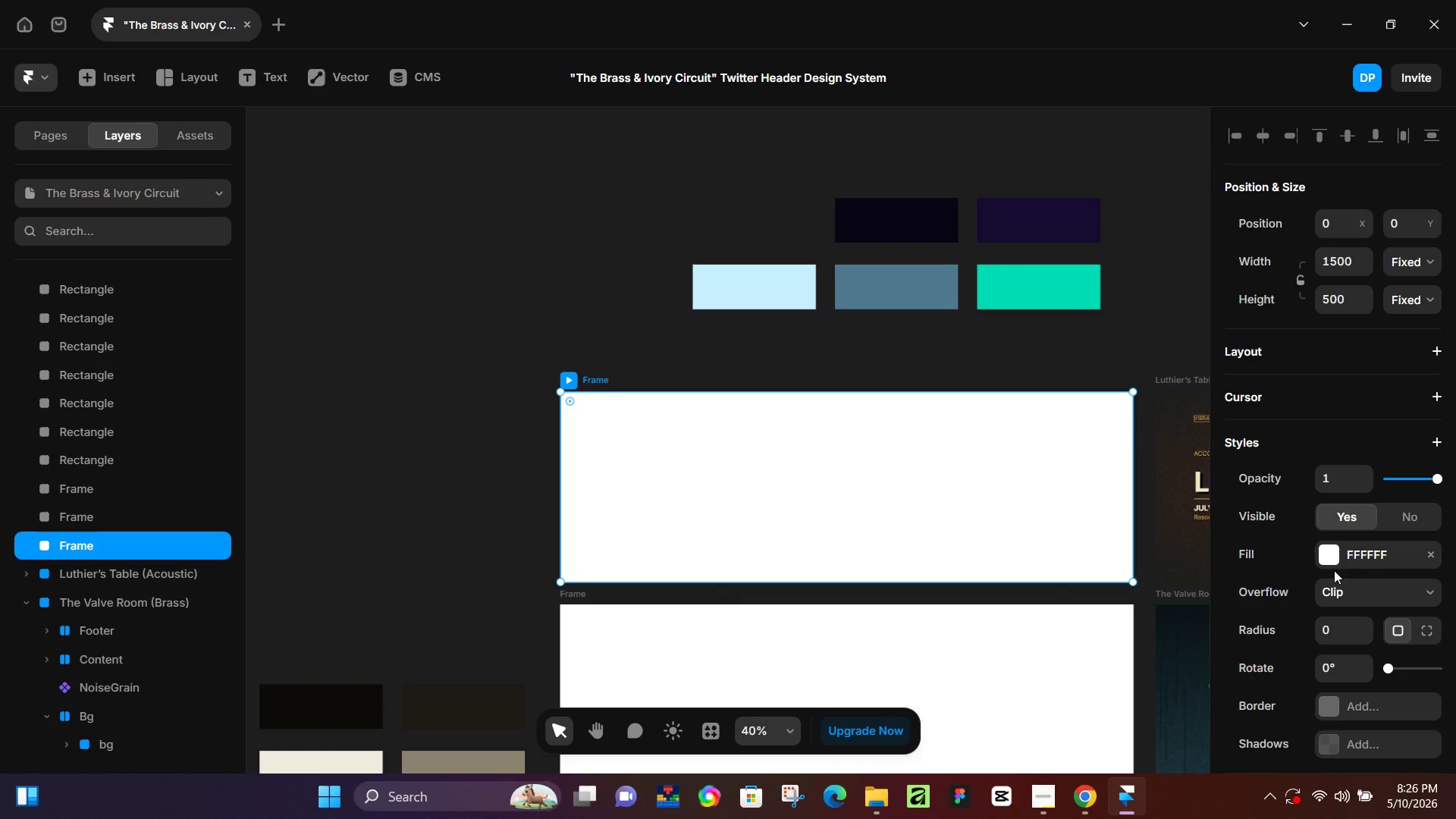 
double_click([1331, 563])
 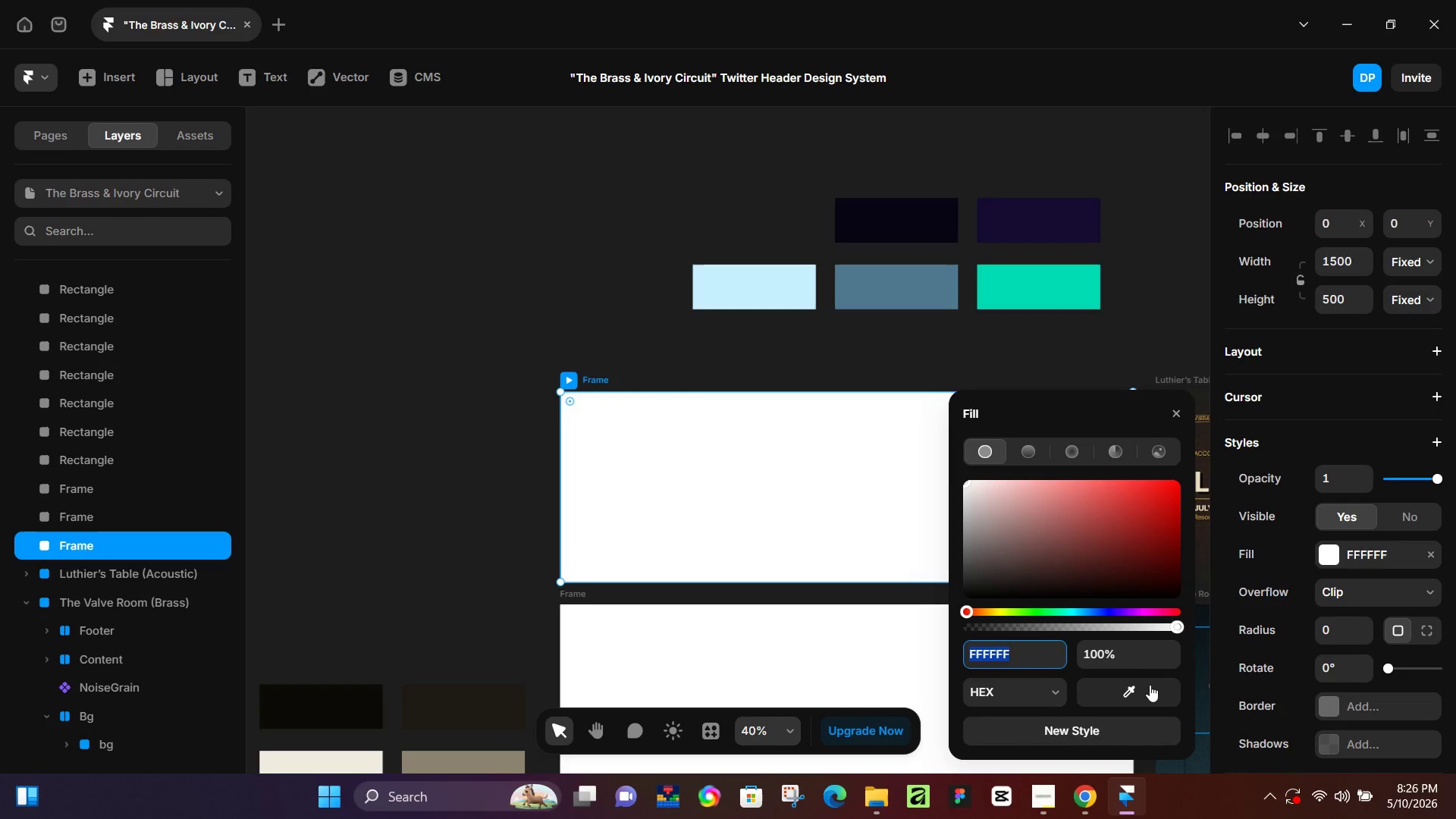 
left_click_drag(start_coordinate=[1147, 689], to_coordinate=[886, 200])
 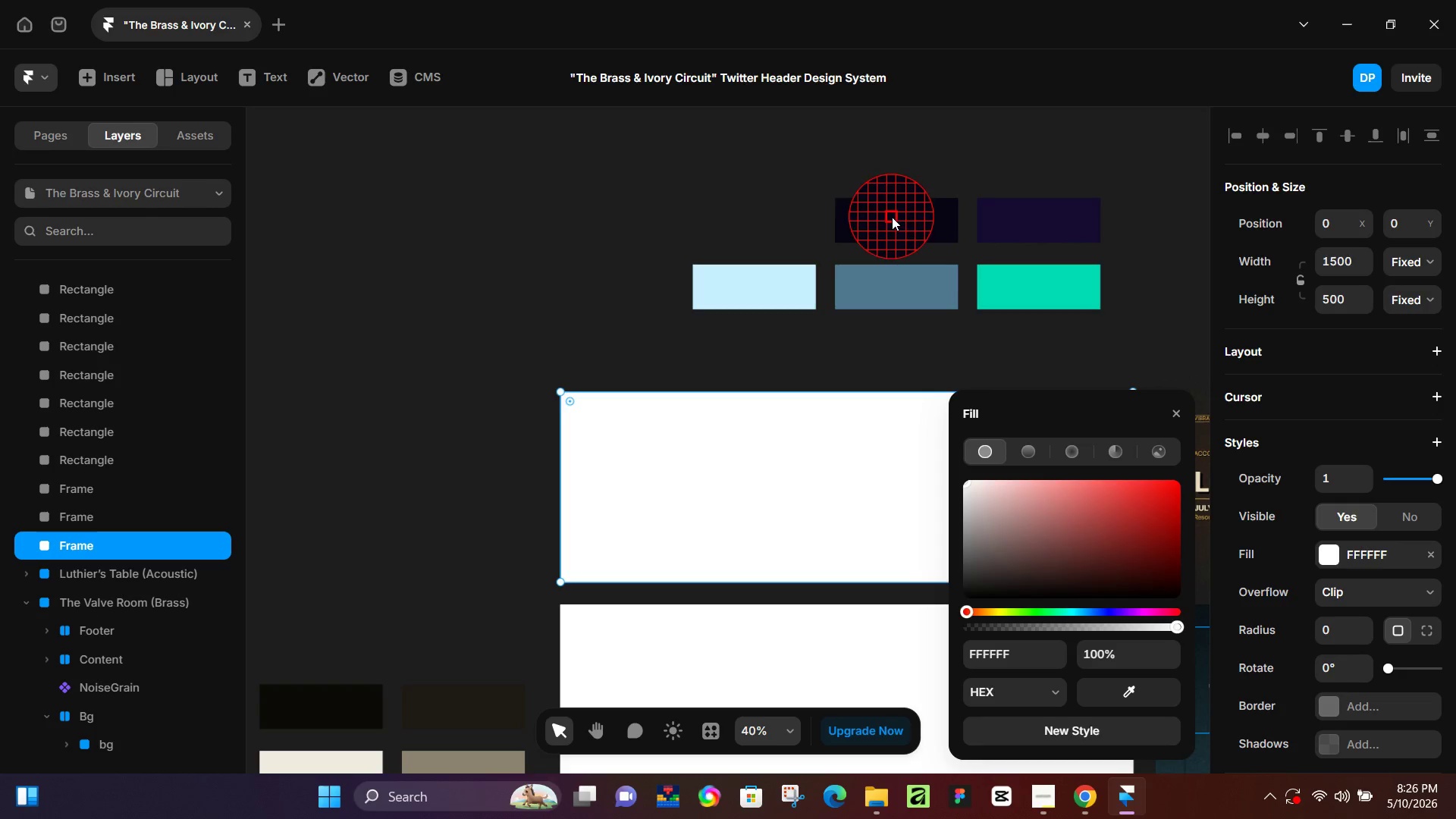 
left_click([892, 217])
 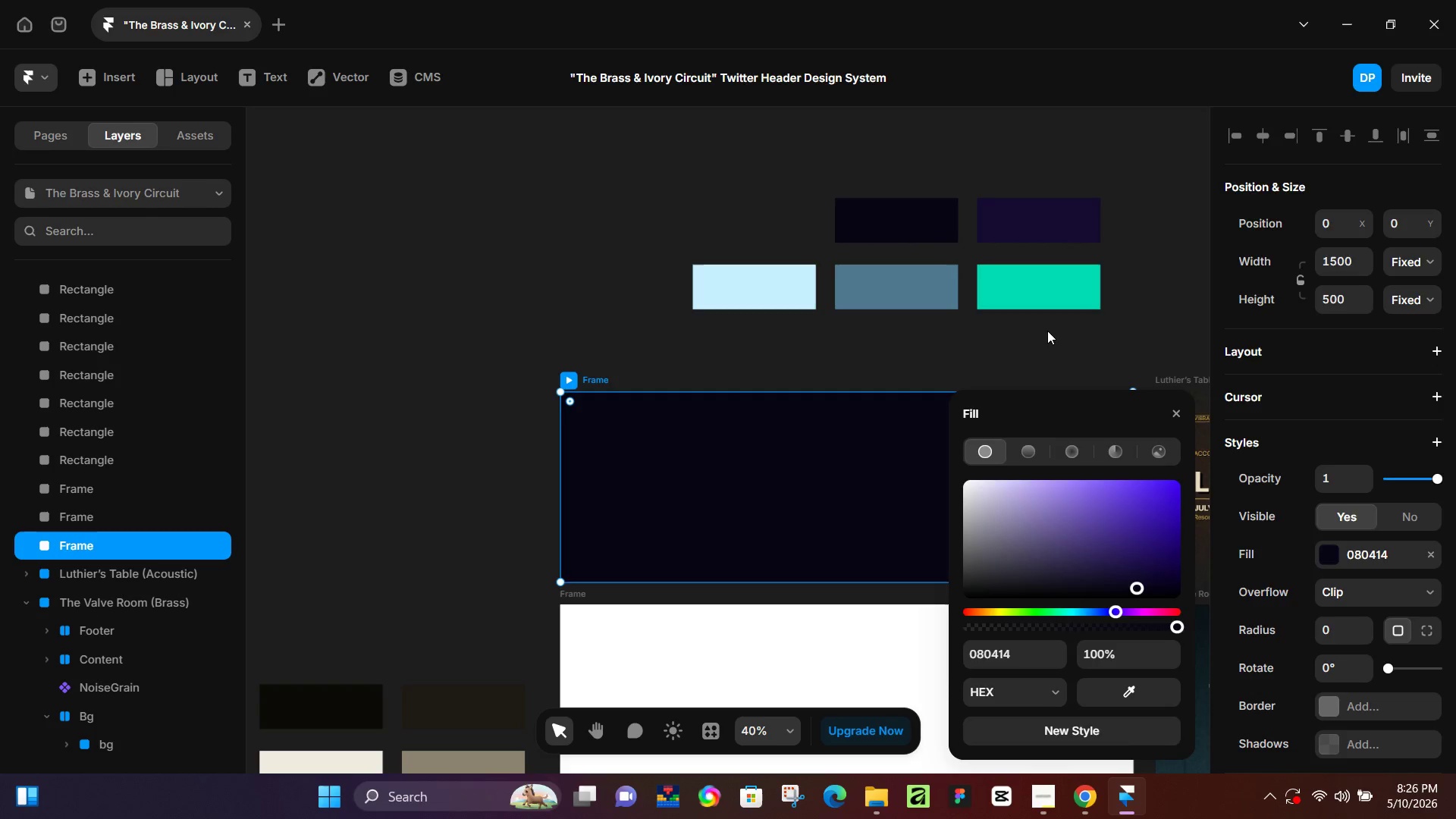 
left_click([1047, 331])
 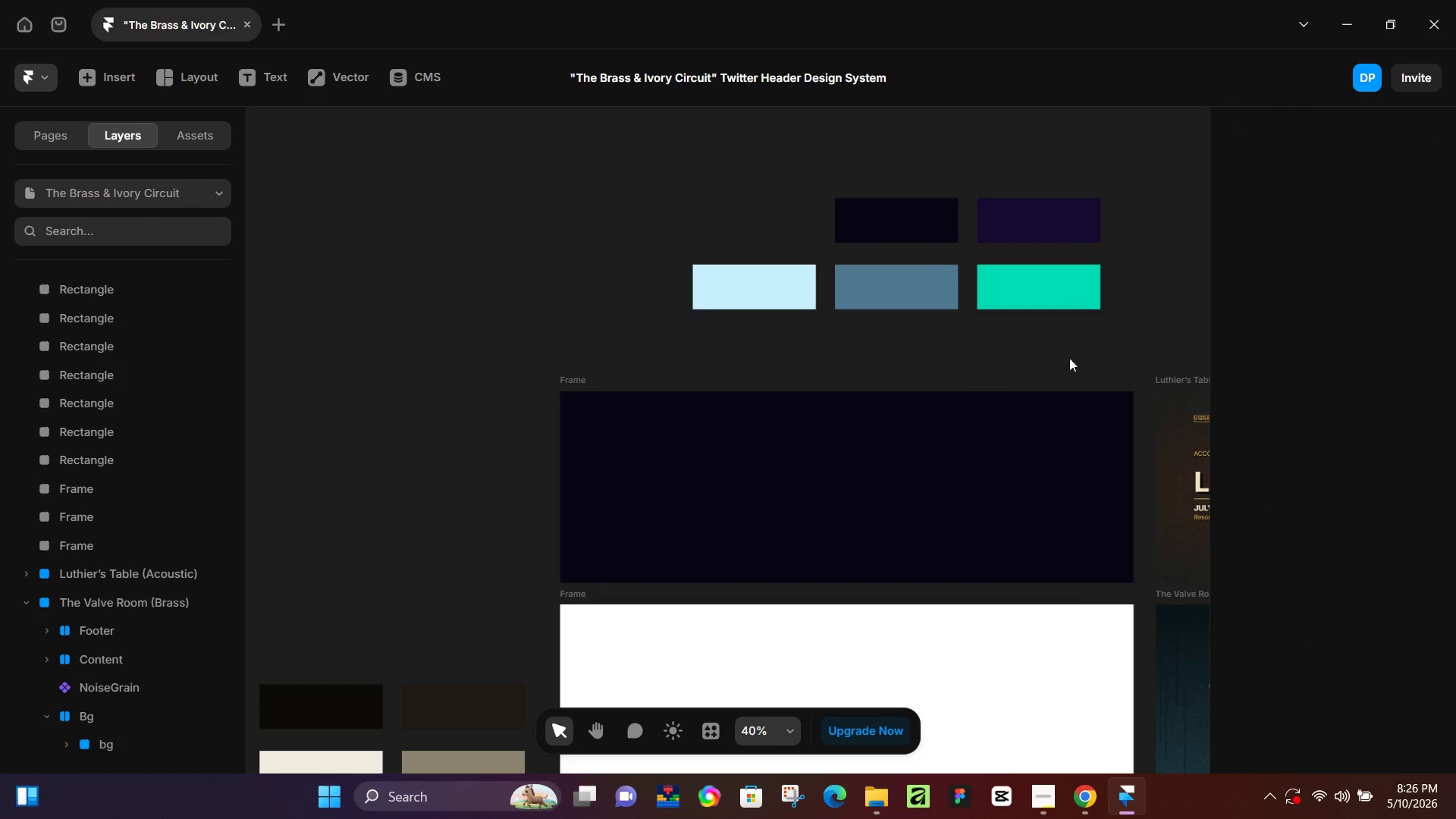 
hold_key(key=Space, duration=0.53)
 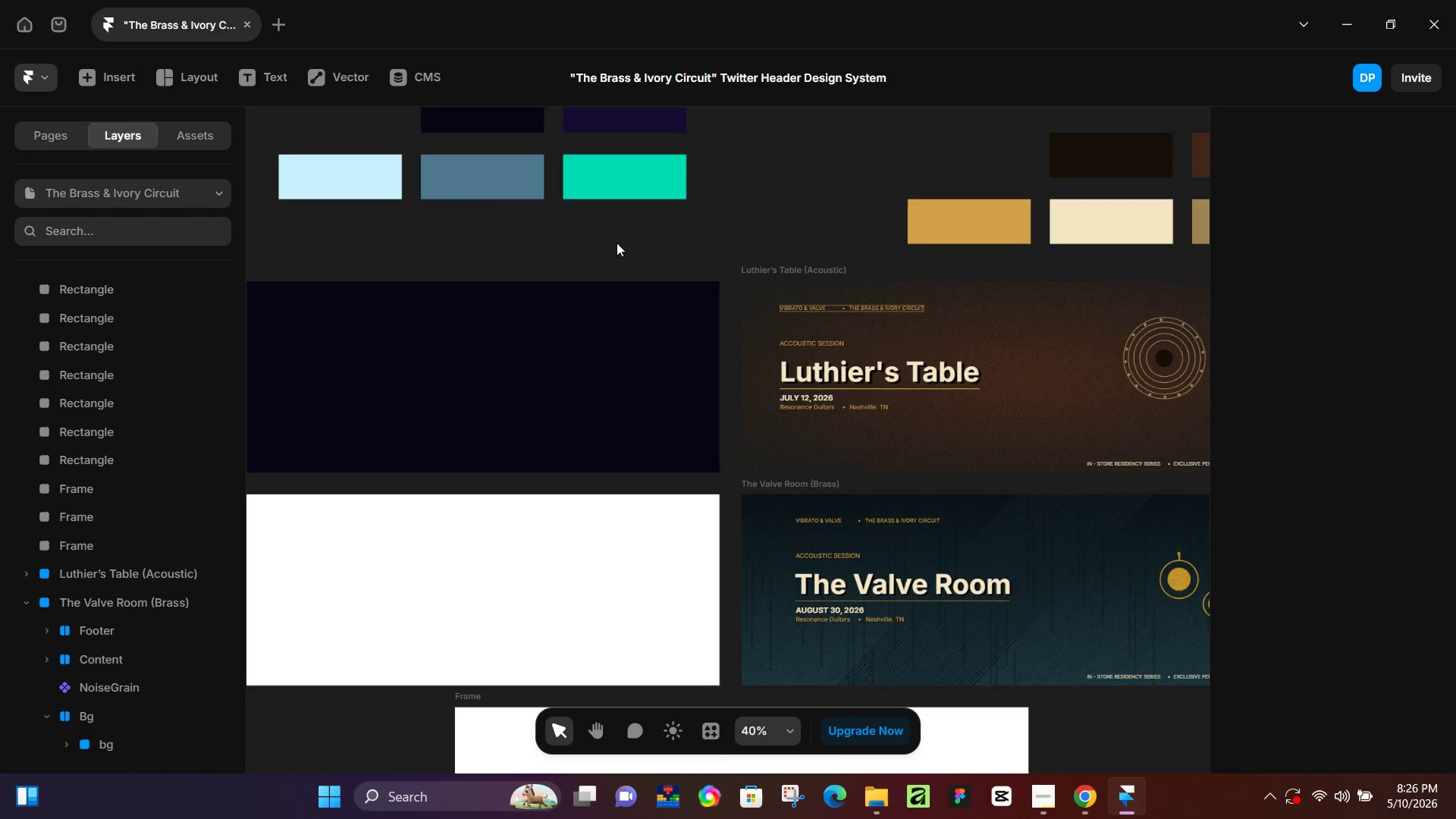 
left_click_drag(start_coordinate=[1081, 364], to_coordinate=[667, 255])
 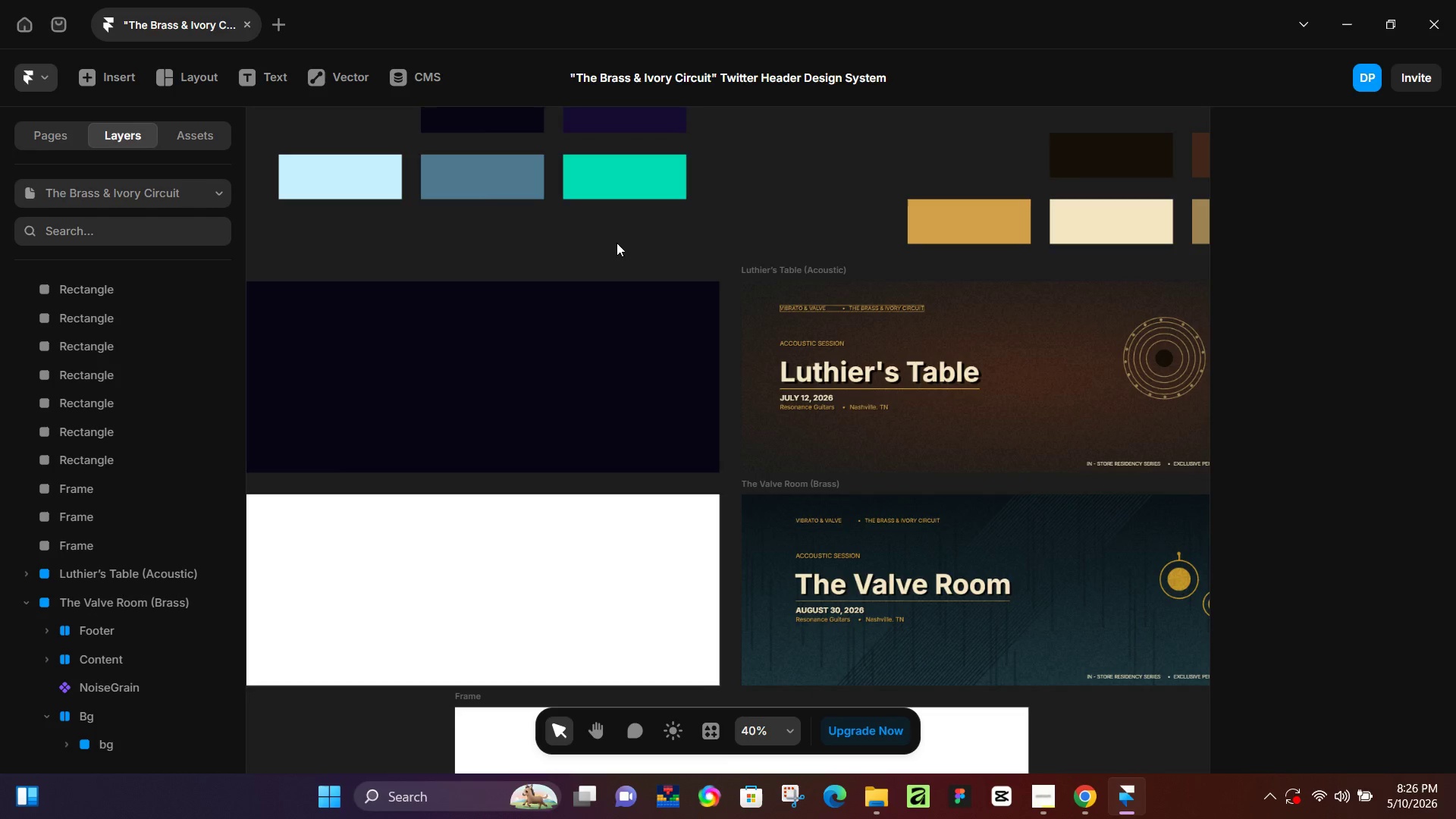 
hold_key(key=Space, duration=1.2)
 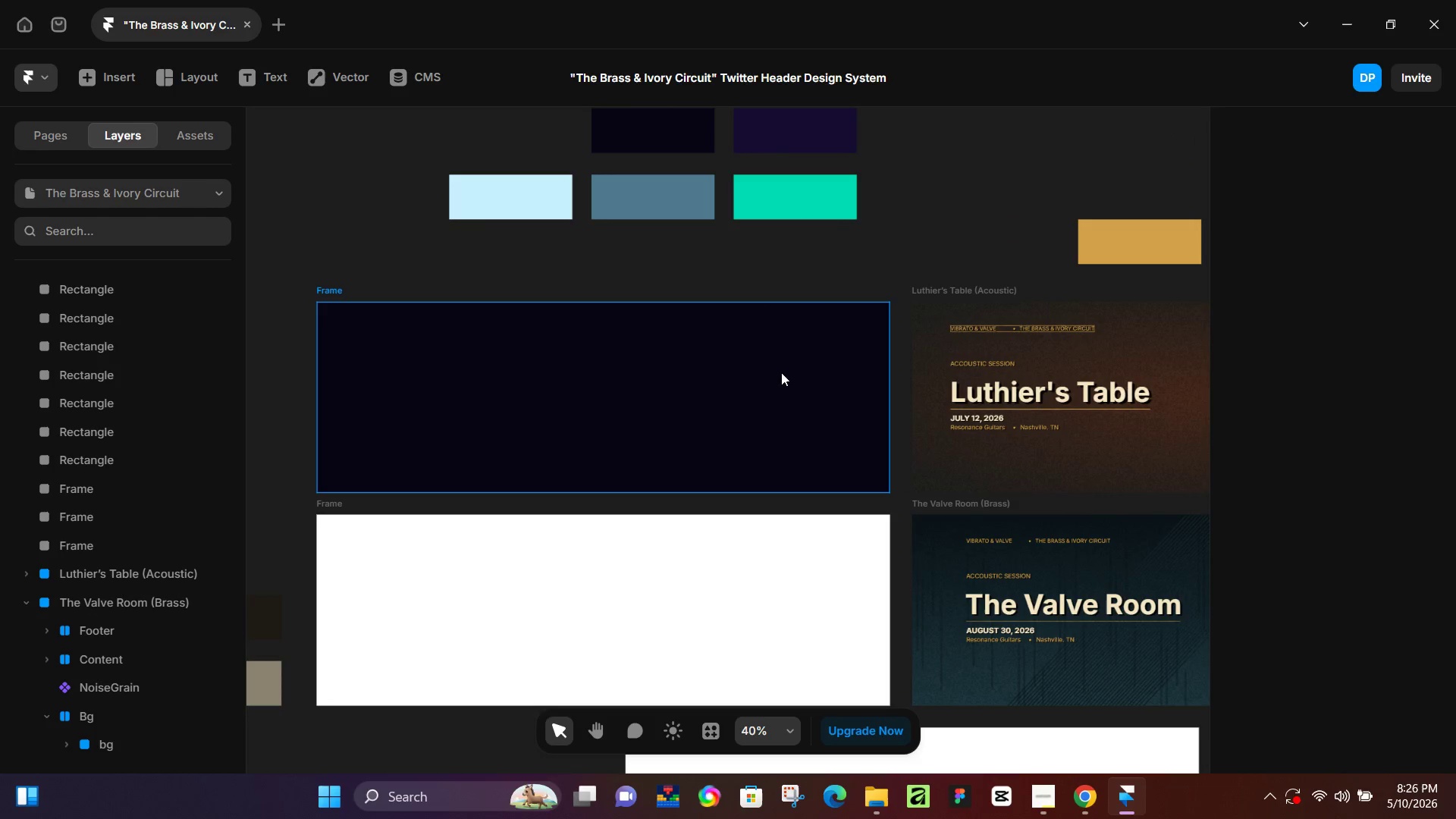 
left_click_drag(start_coordinate=[604, 240], to_coordinate=[774, 259])
 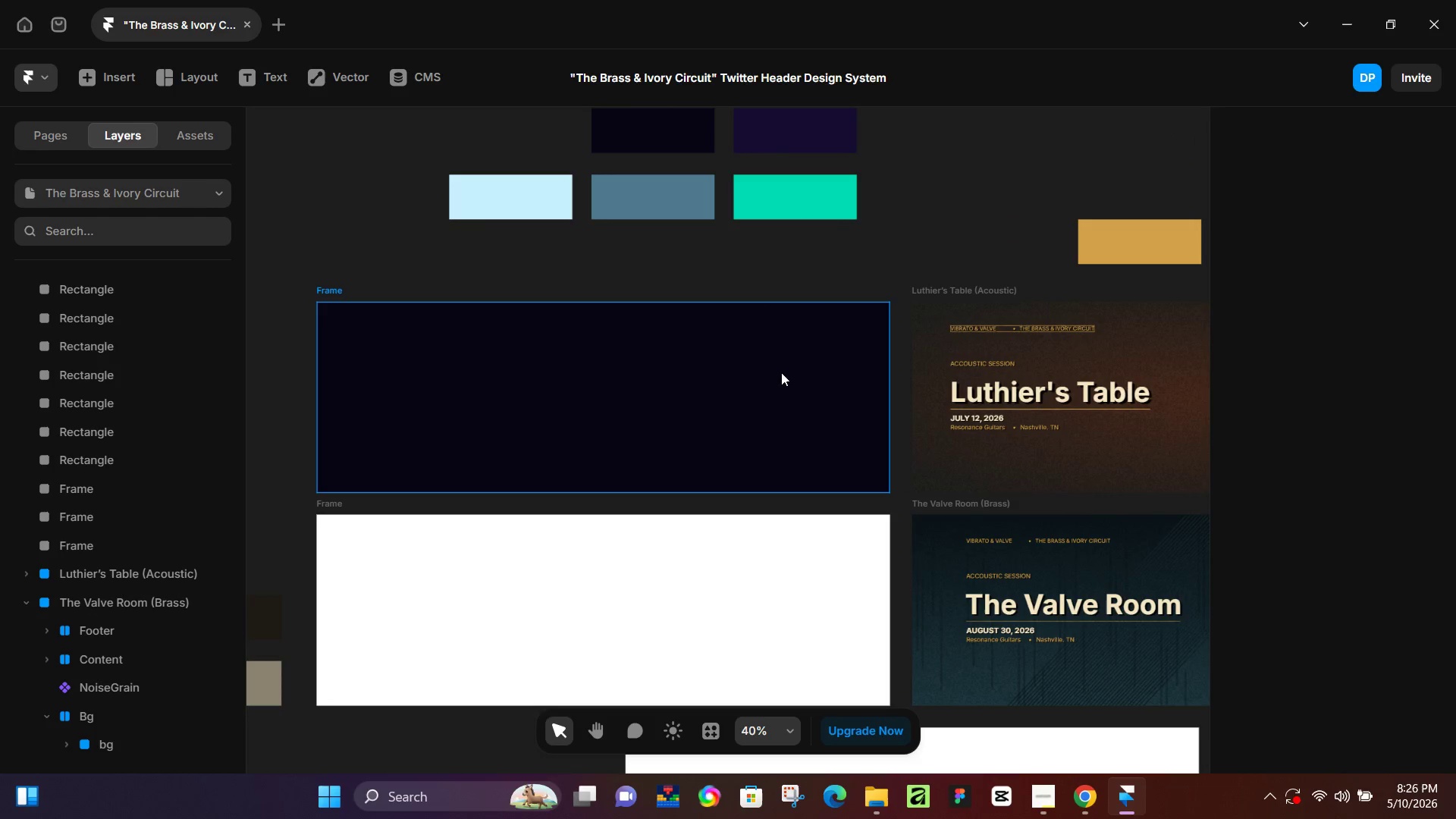 
hold_key(key=Space, duration=0.64)
 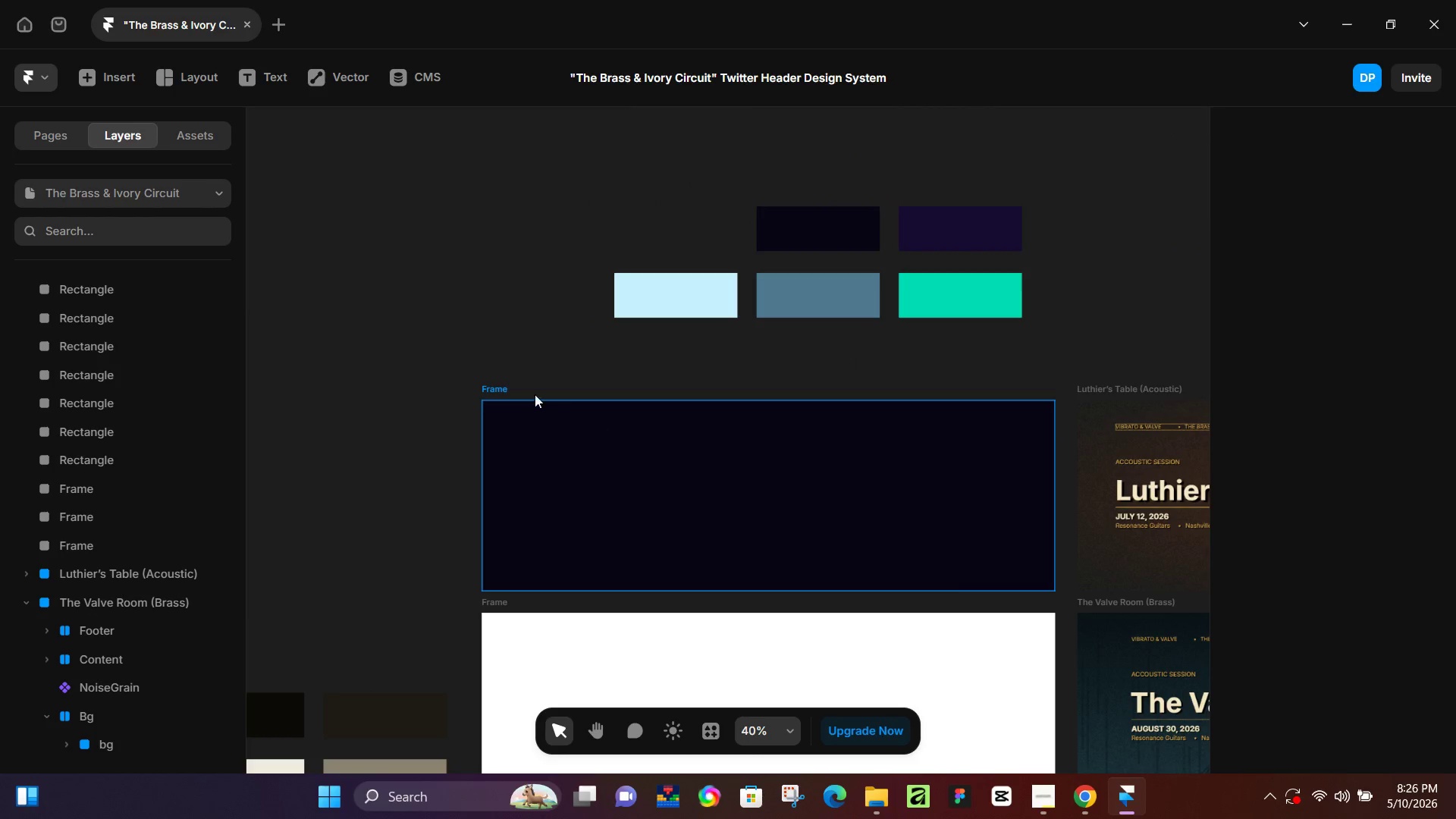 
left_click_drag(start_coordinate=[677, 245], to_coordinate=[844, 346])
 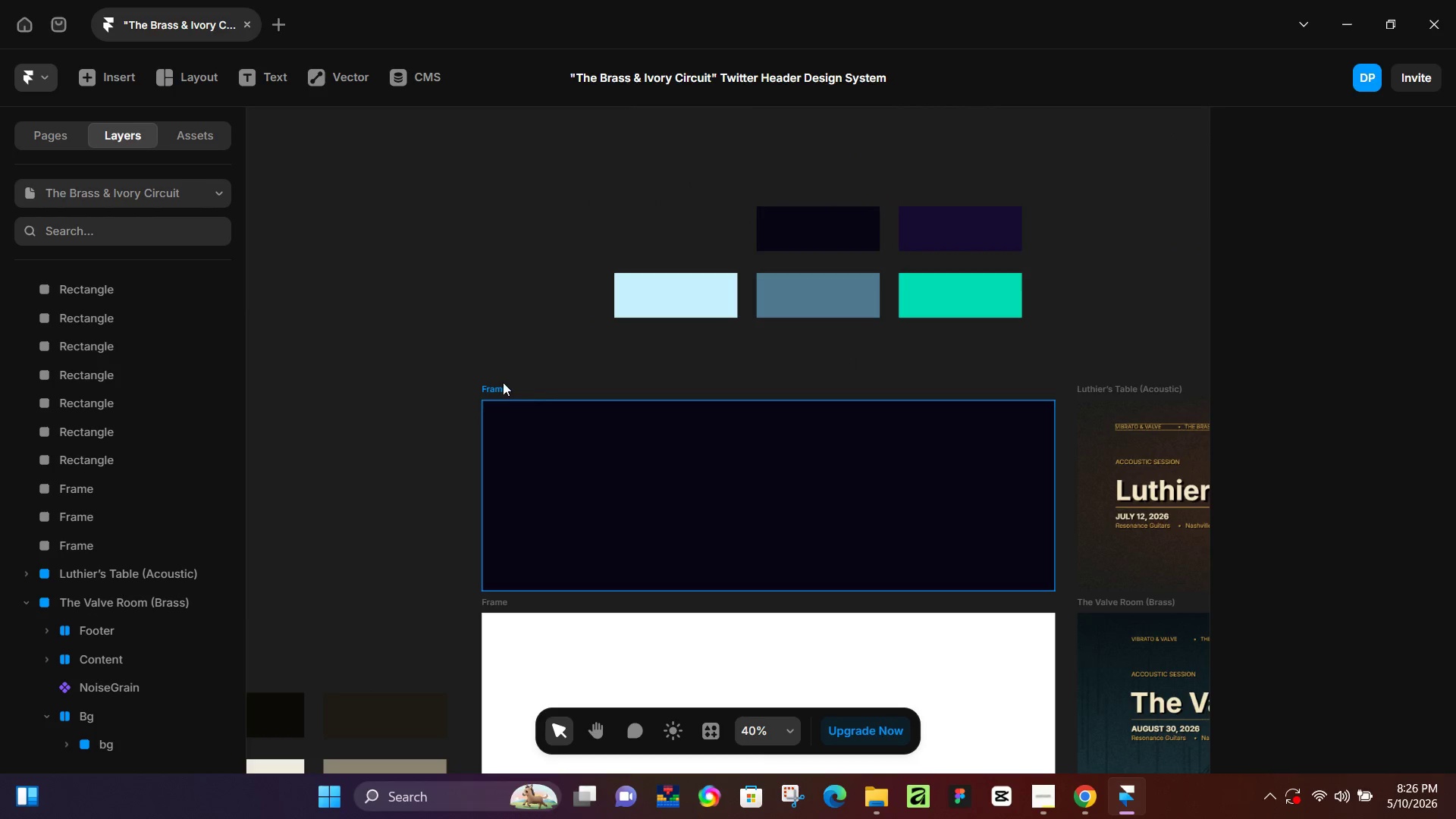 
left_click([501, 384])
 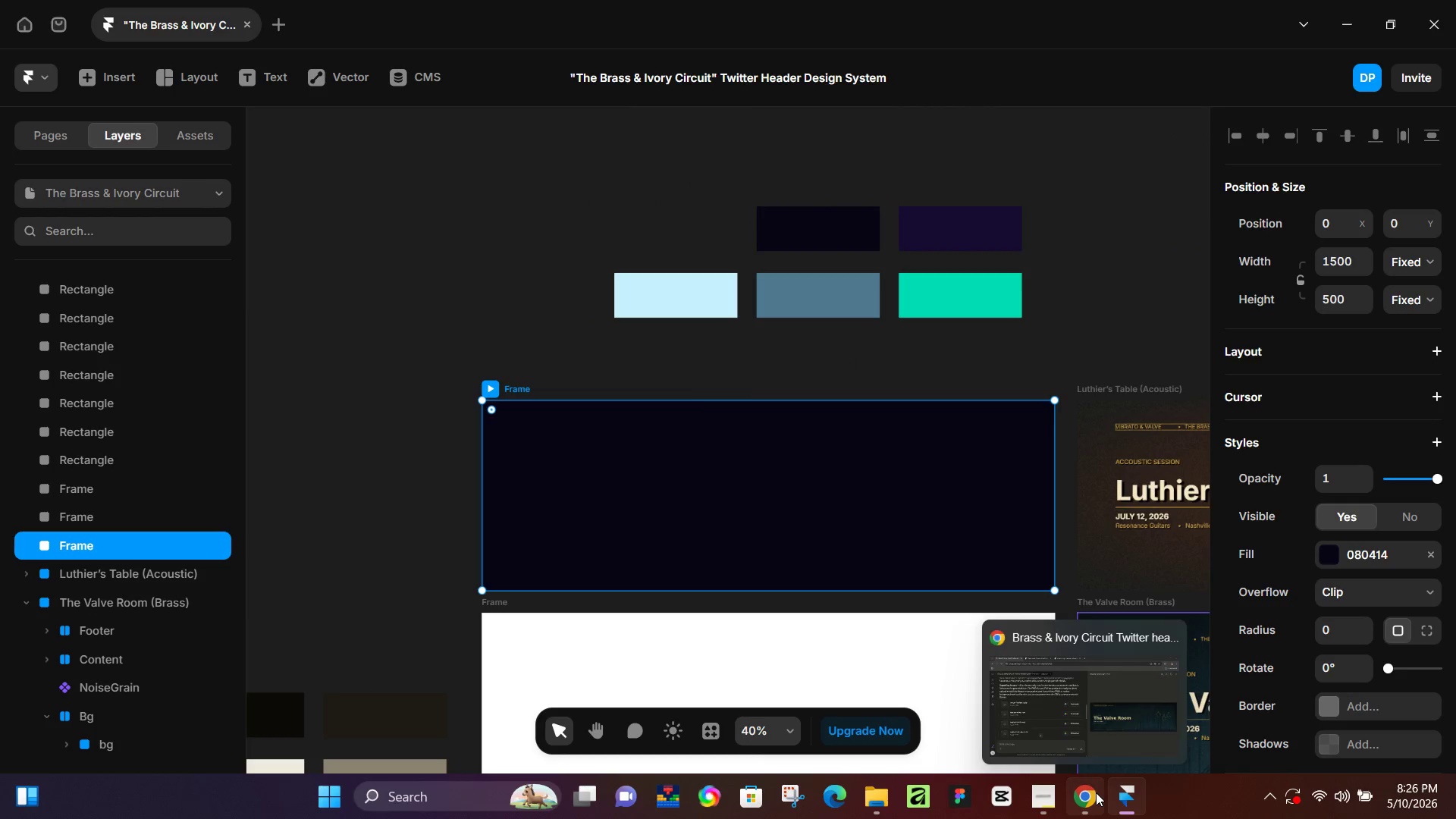 
left_click([1110, 736])
 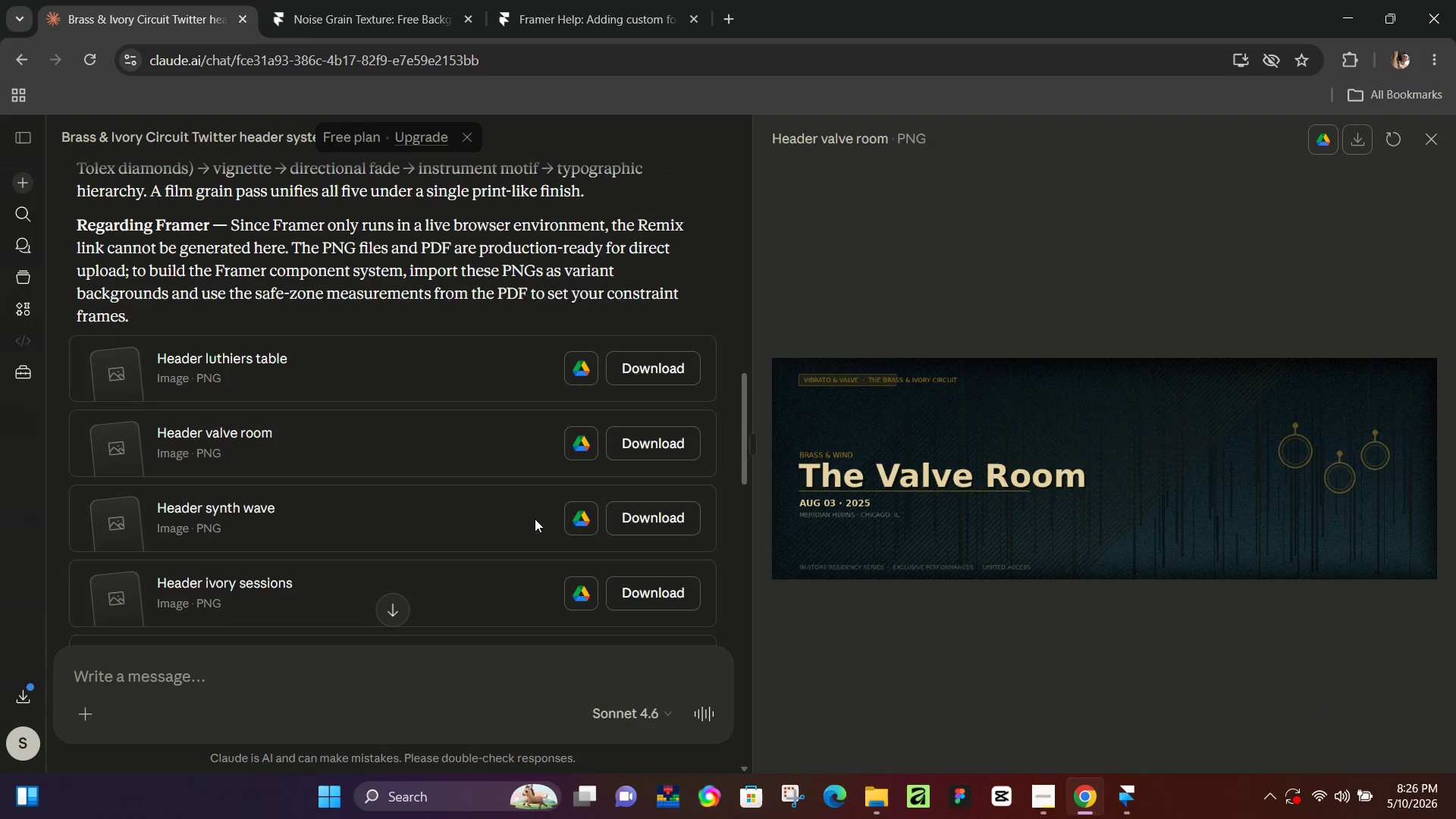 
left_click([462, 518])
 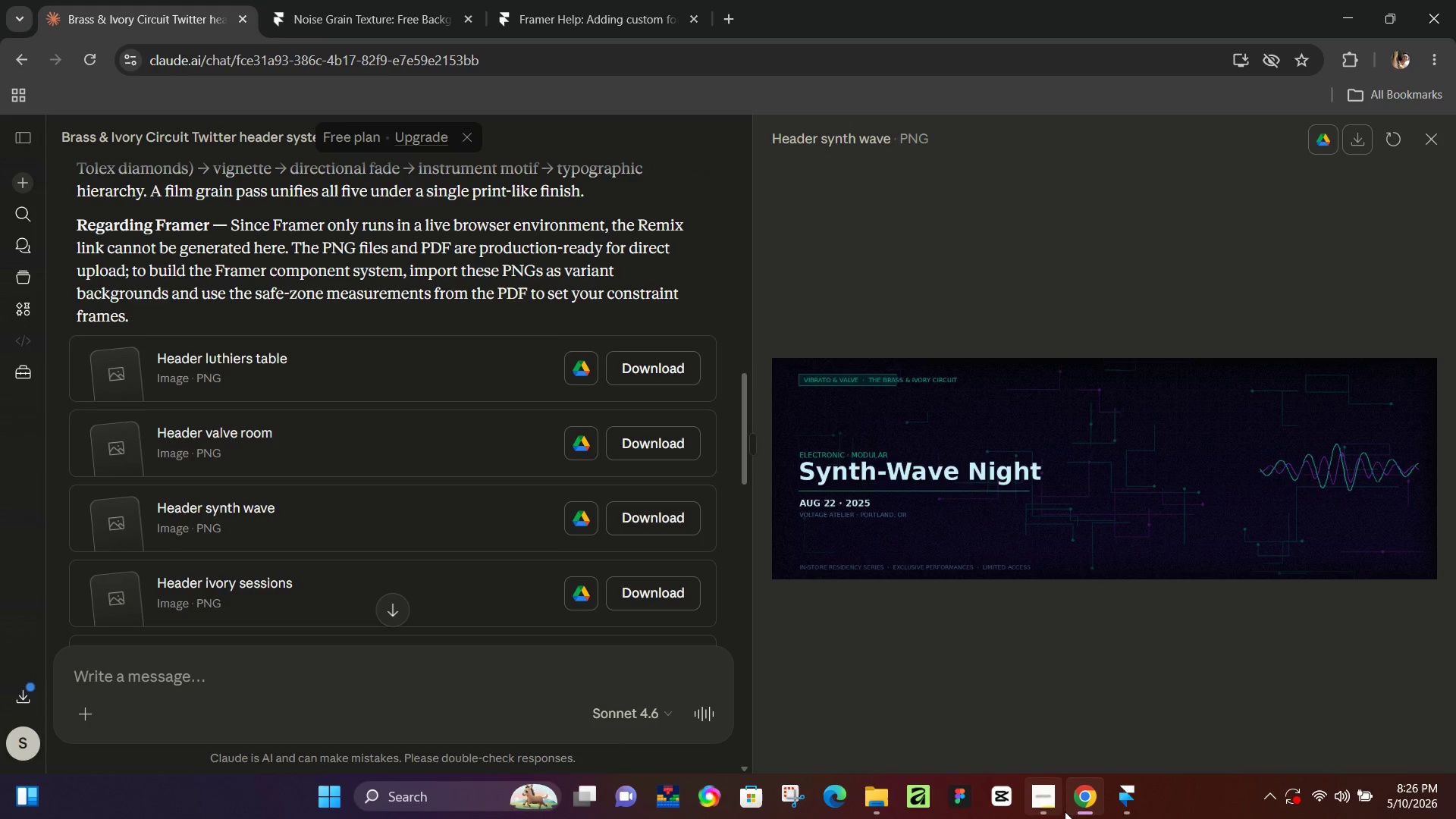 
left_click([1043, 799])
 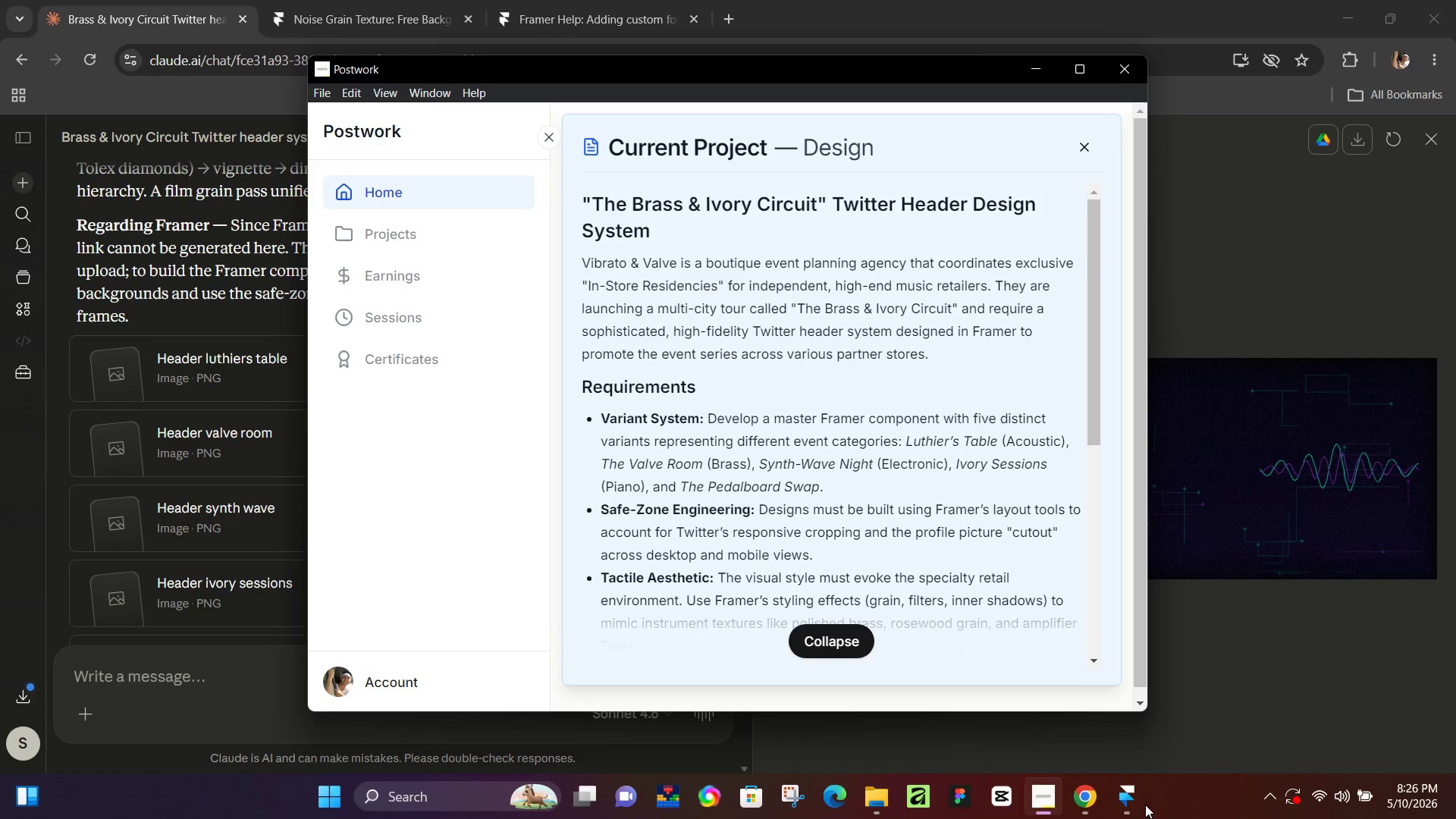 
left_click([1138, 803])
 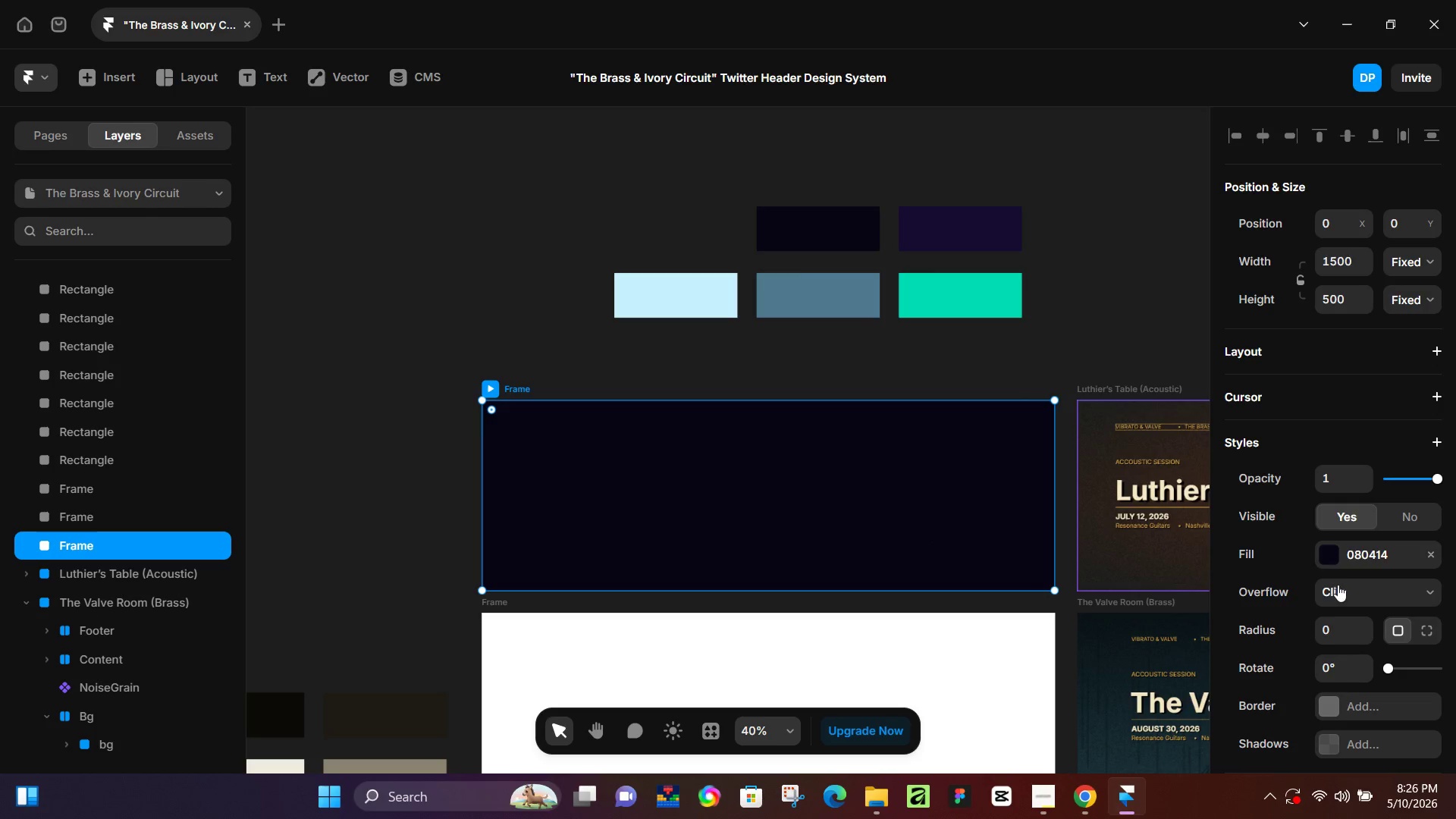 
double_click([1328, 549])
 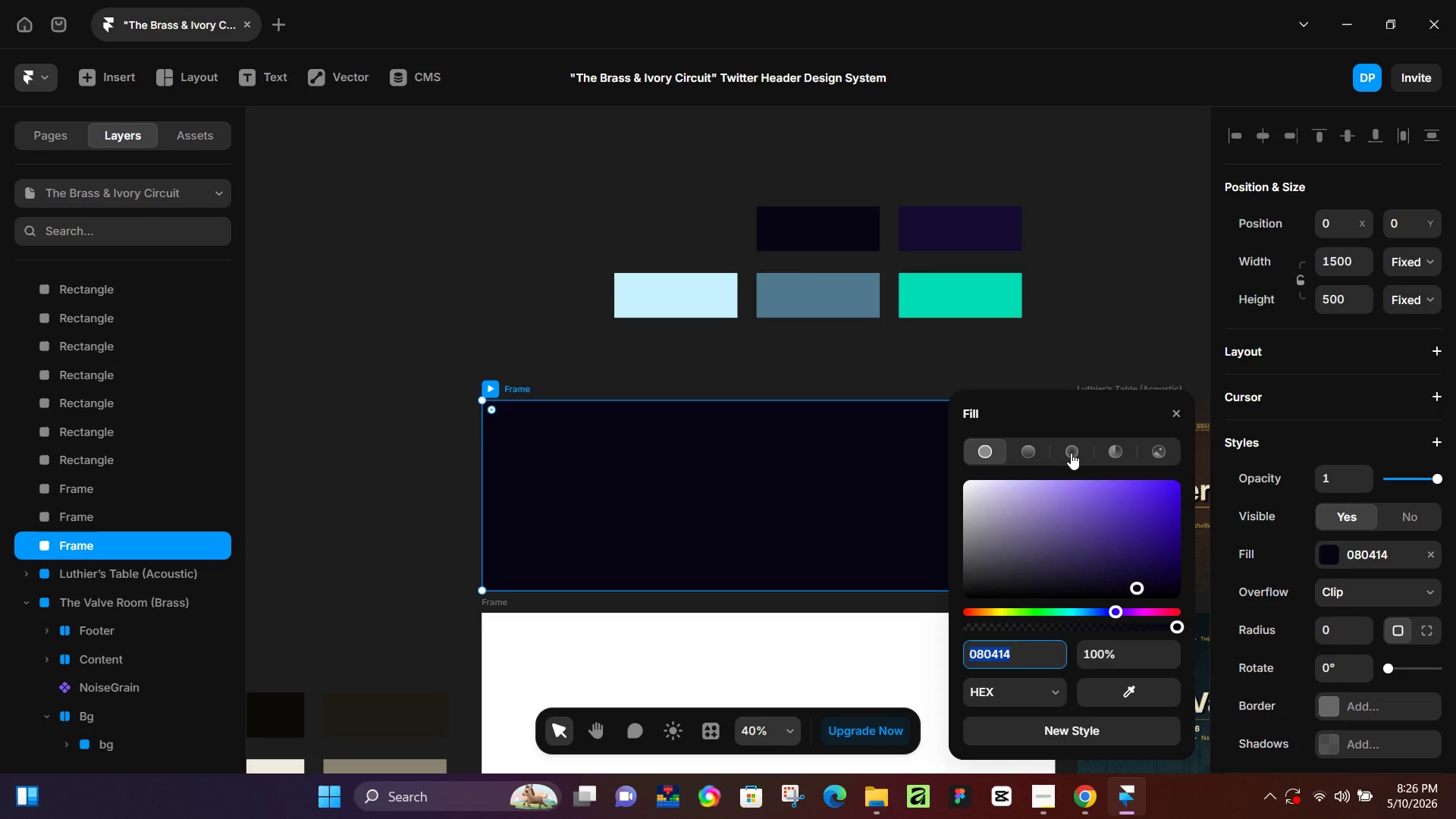 
left_click([1070, 453])
 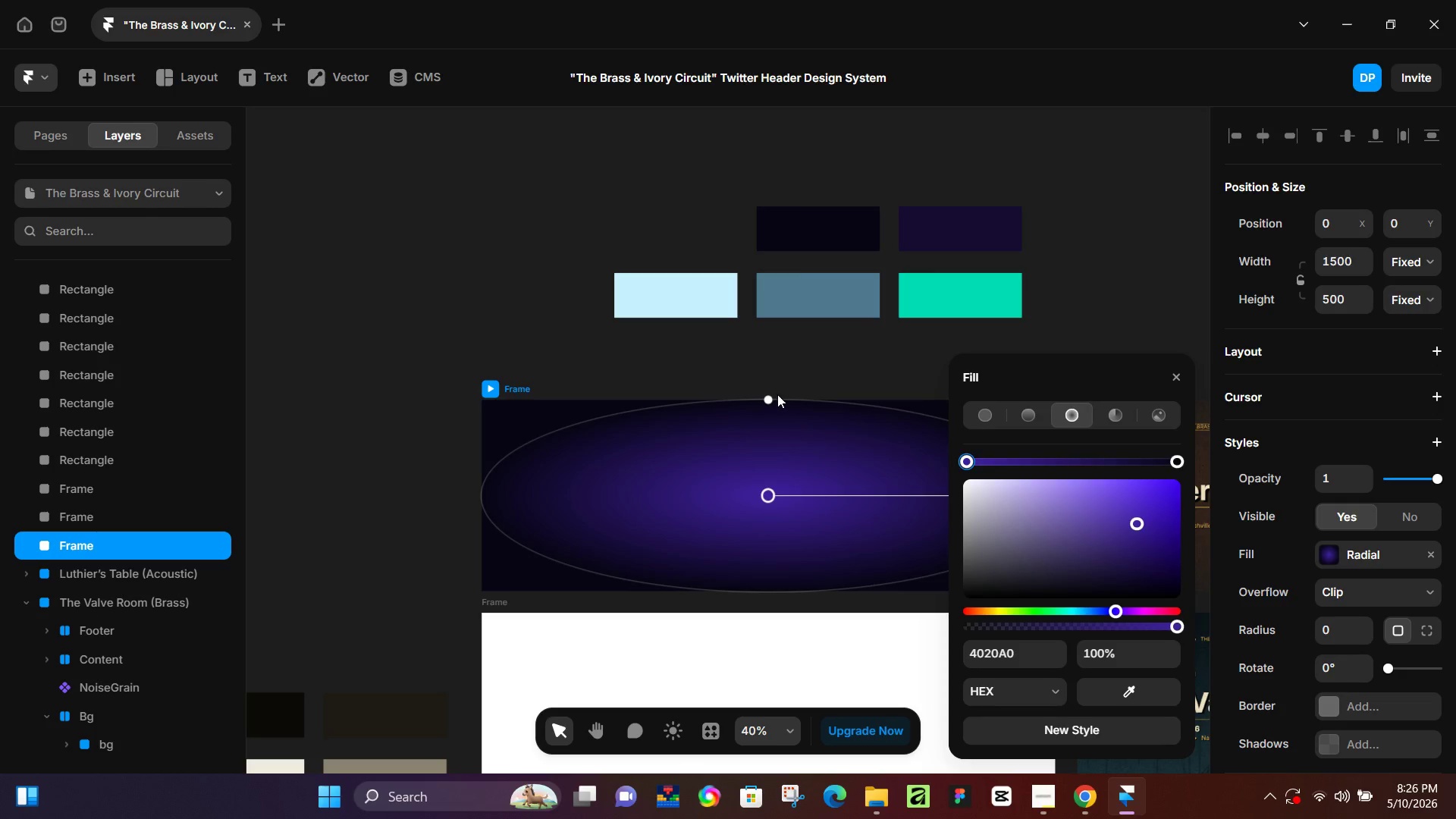 
left_click_drag(start_coordinate=[770, 399], to_coordinate=[789, 429])
 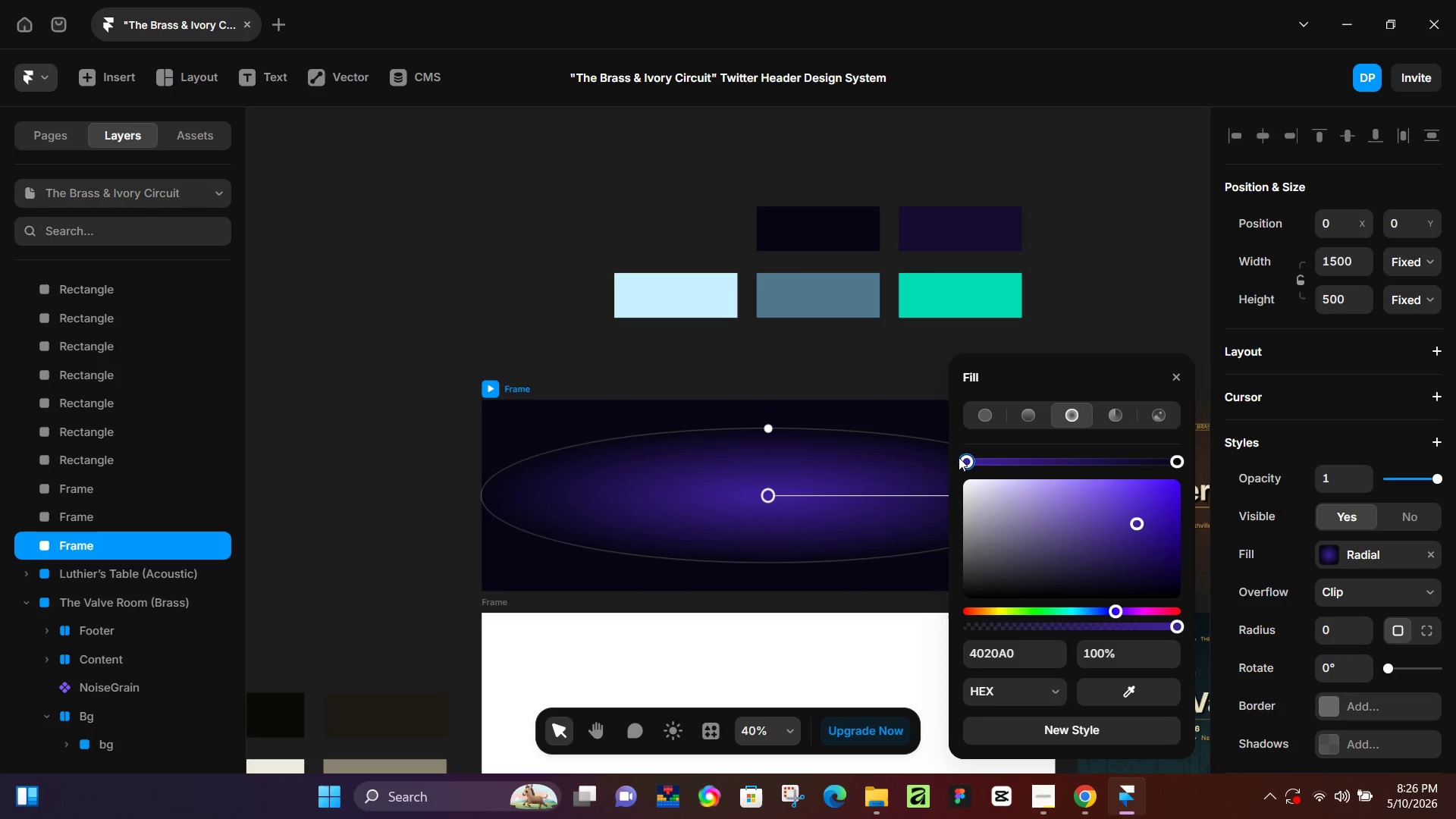 
left_click([970, 457])
 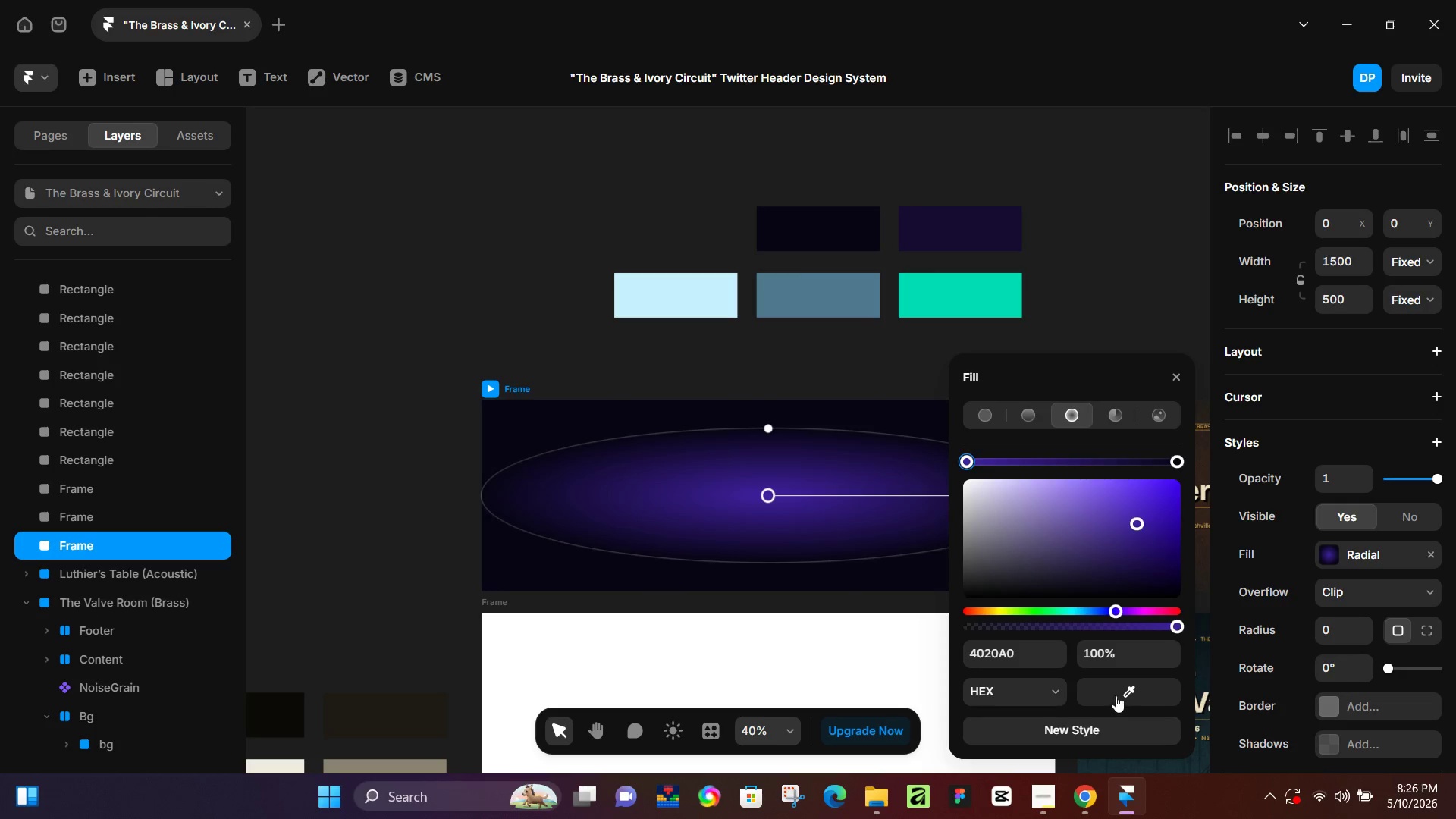 
left_click_drag(start_coordinate=[1116, 686], to_coordinate=[937, 224])
 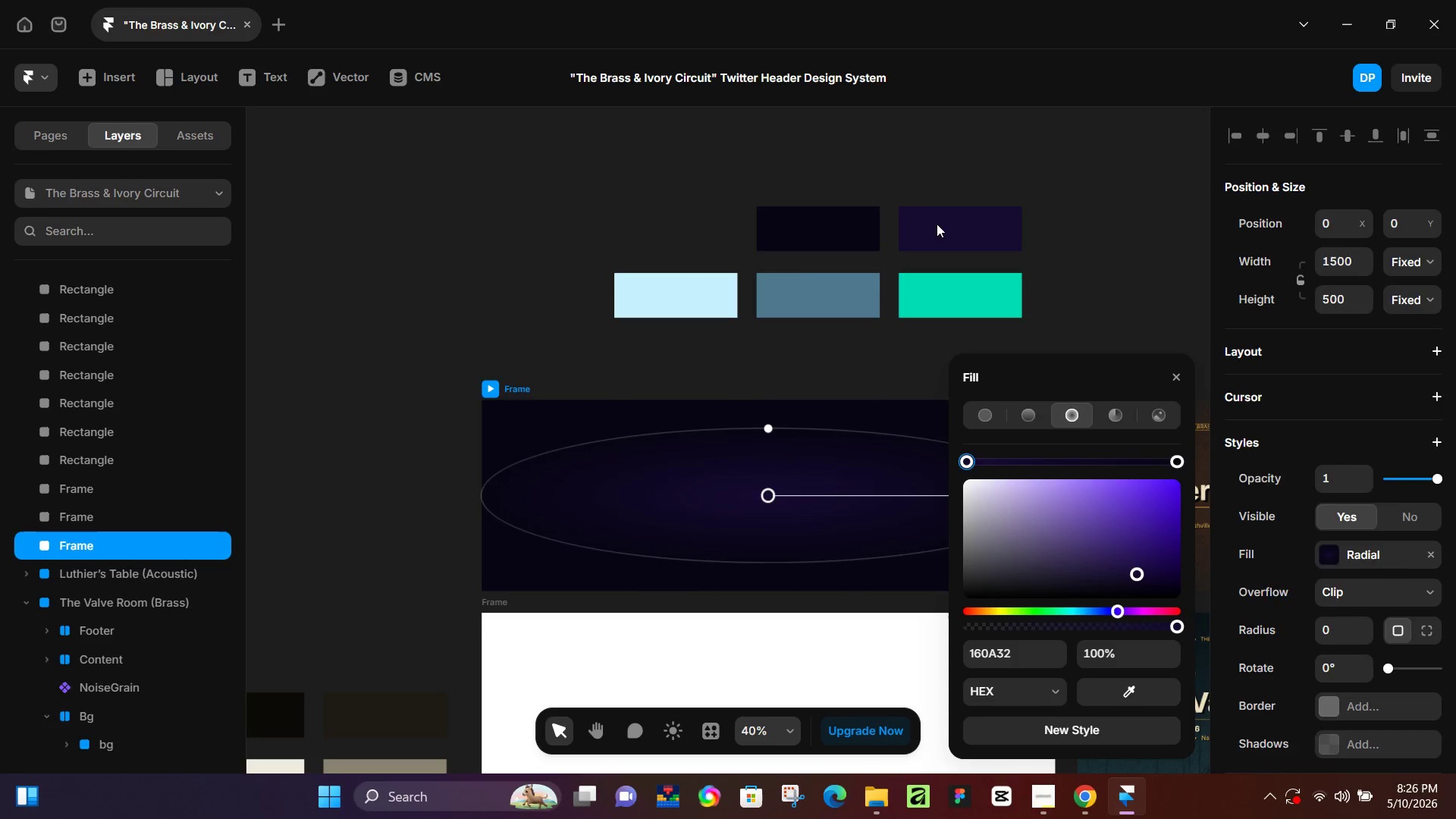 
left_click([937, 224])
 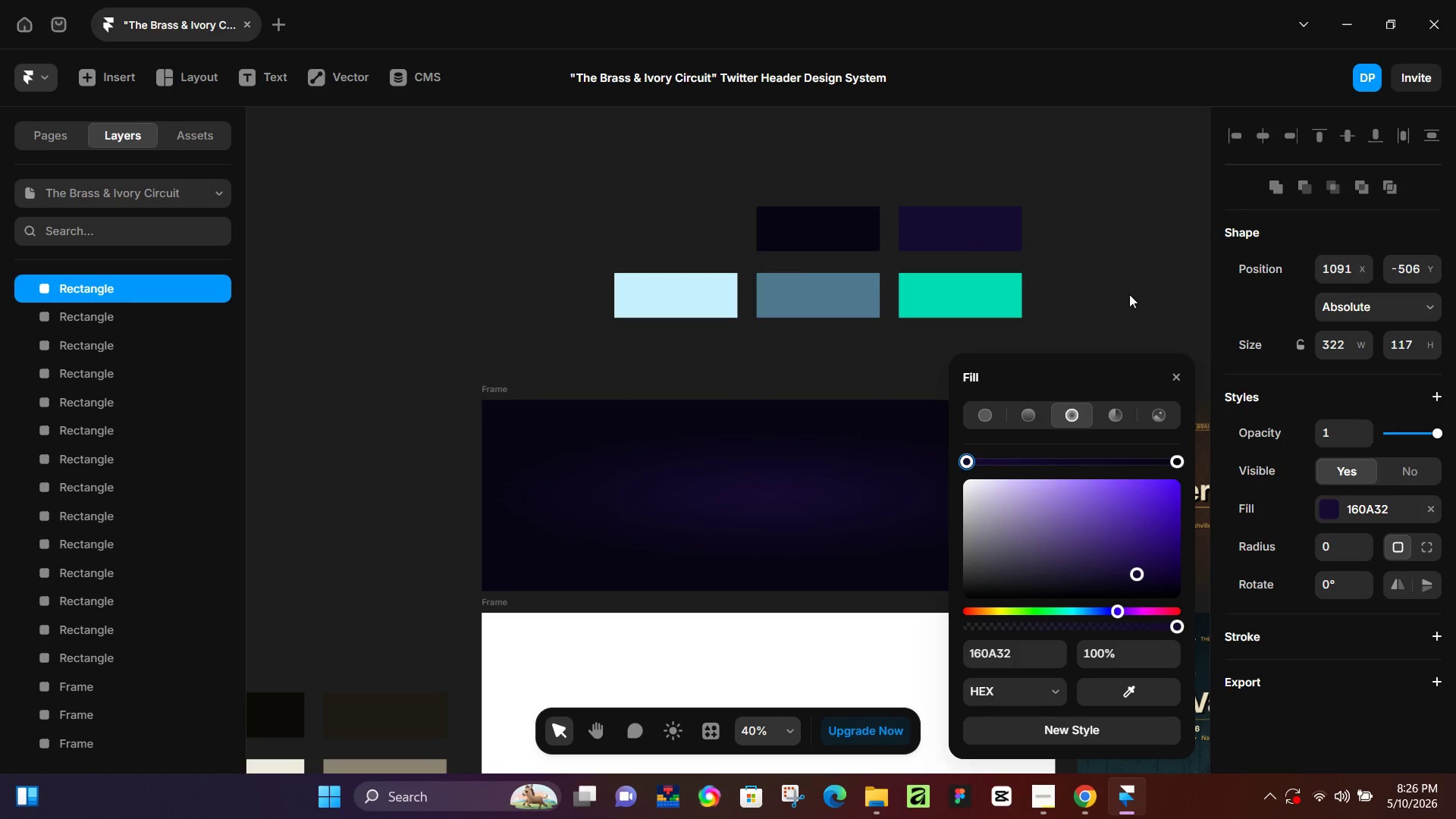 
left_click([1134, 295])
 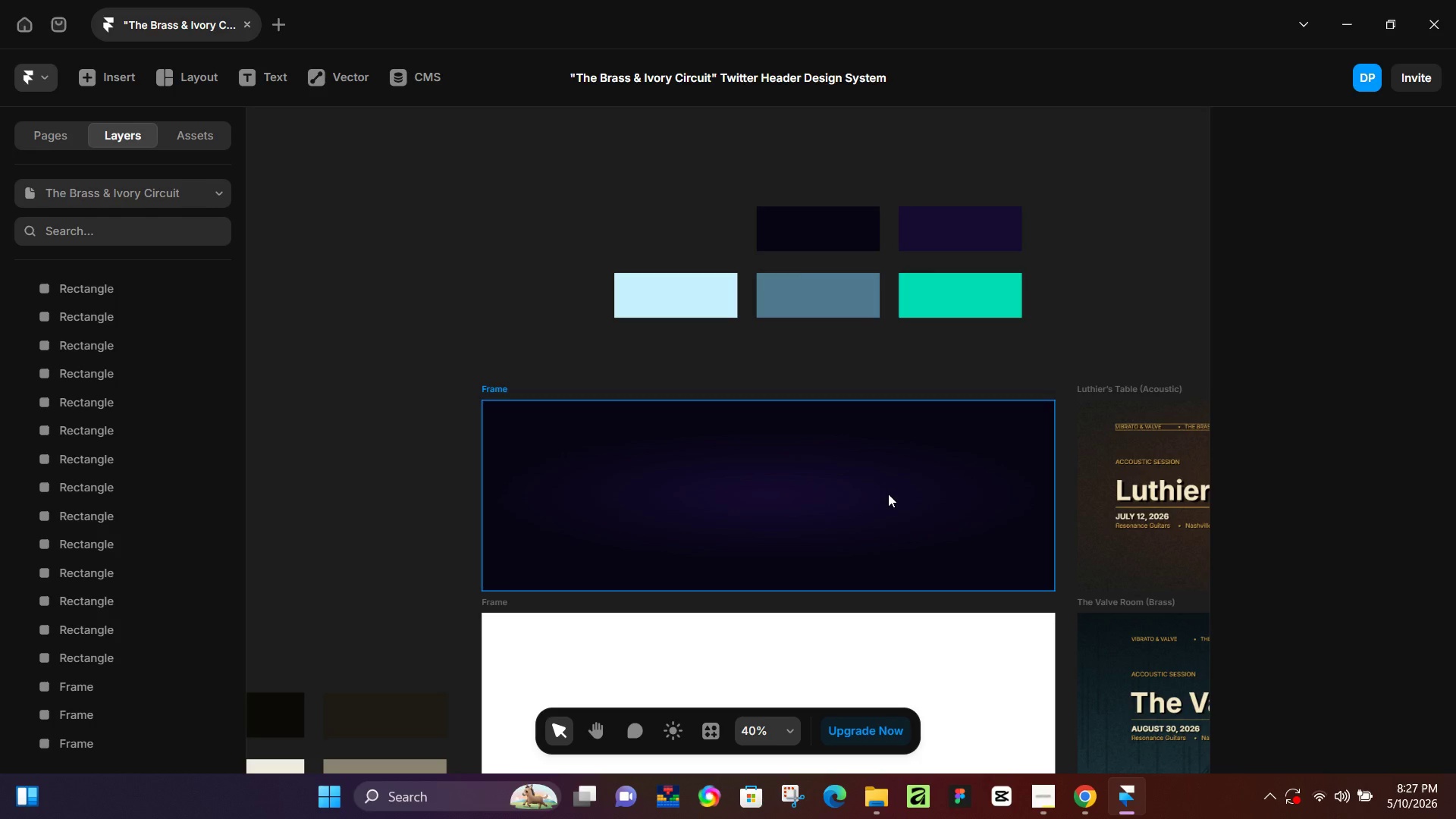 
wait(39.02)
 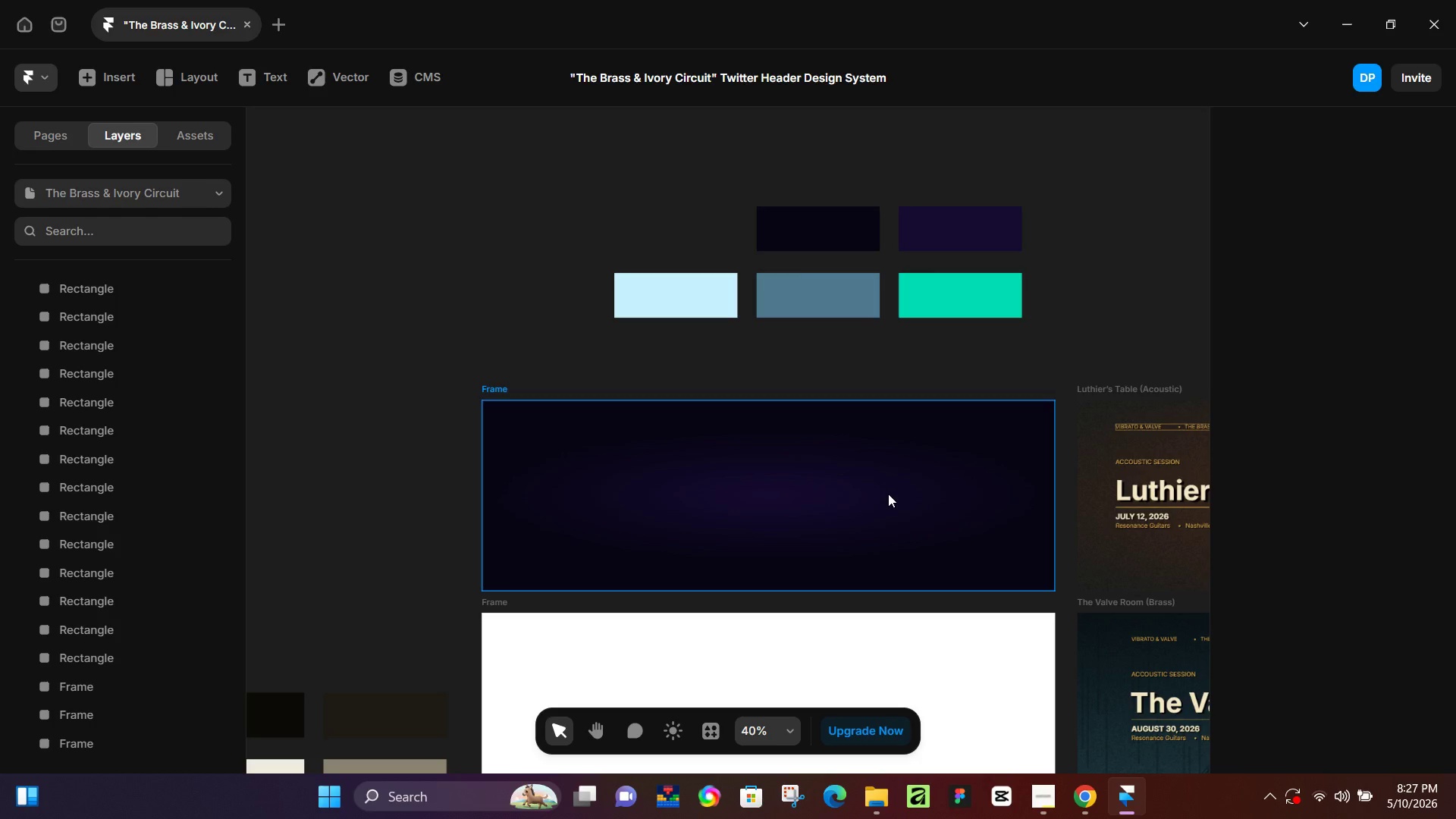 
left_click([1054, 801])